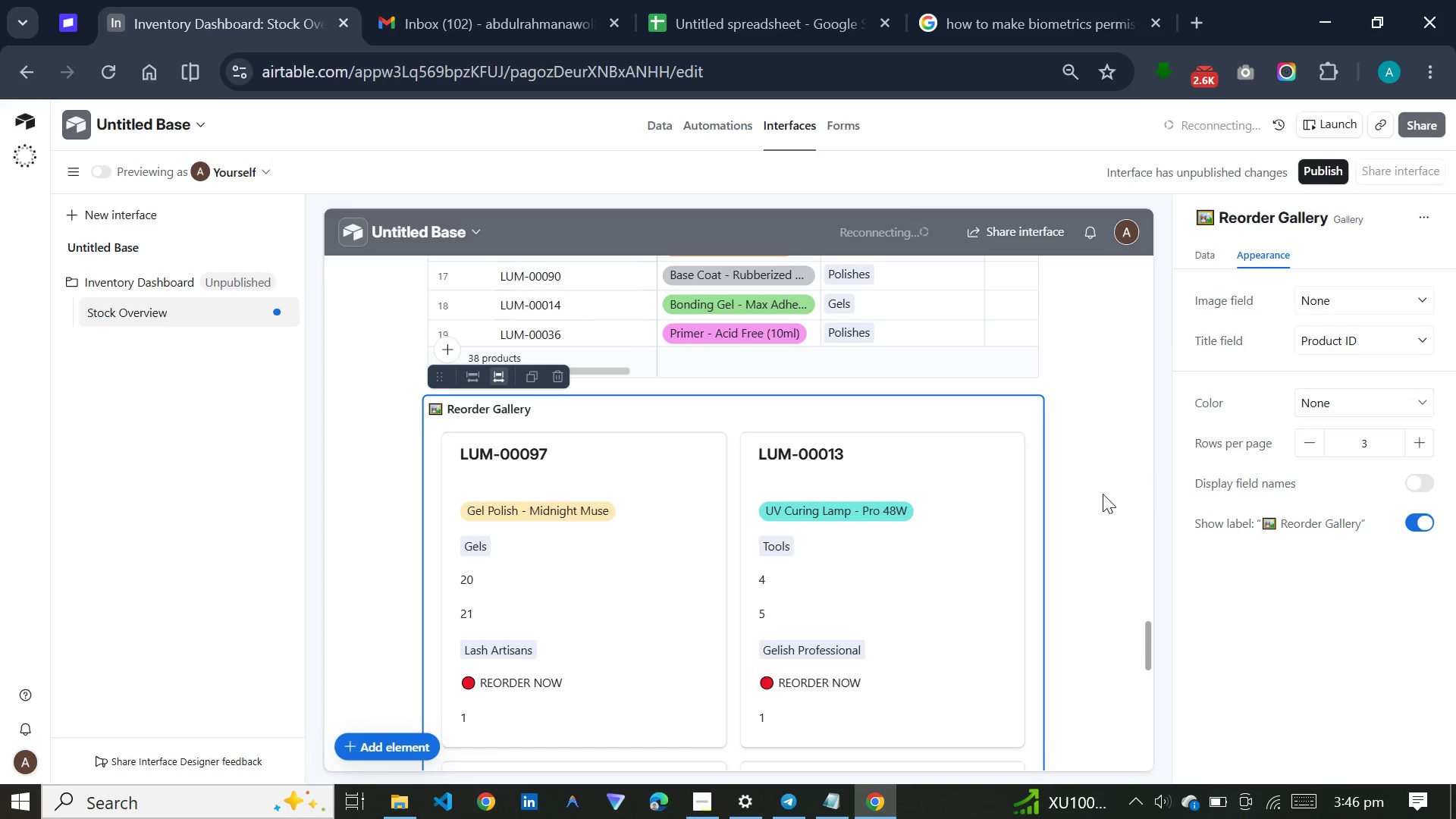 
left_click([1103, 497])
 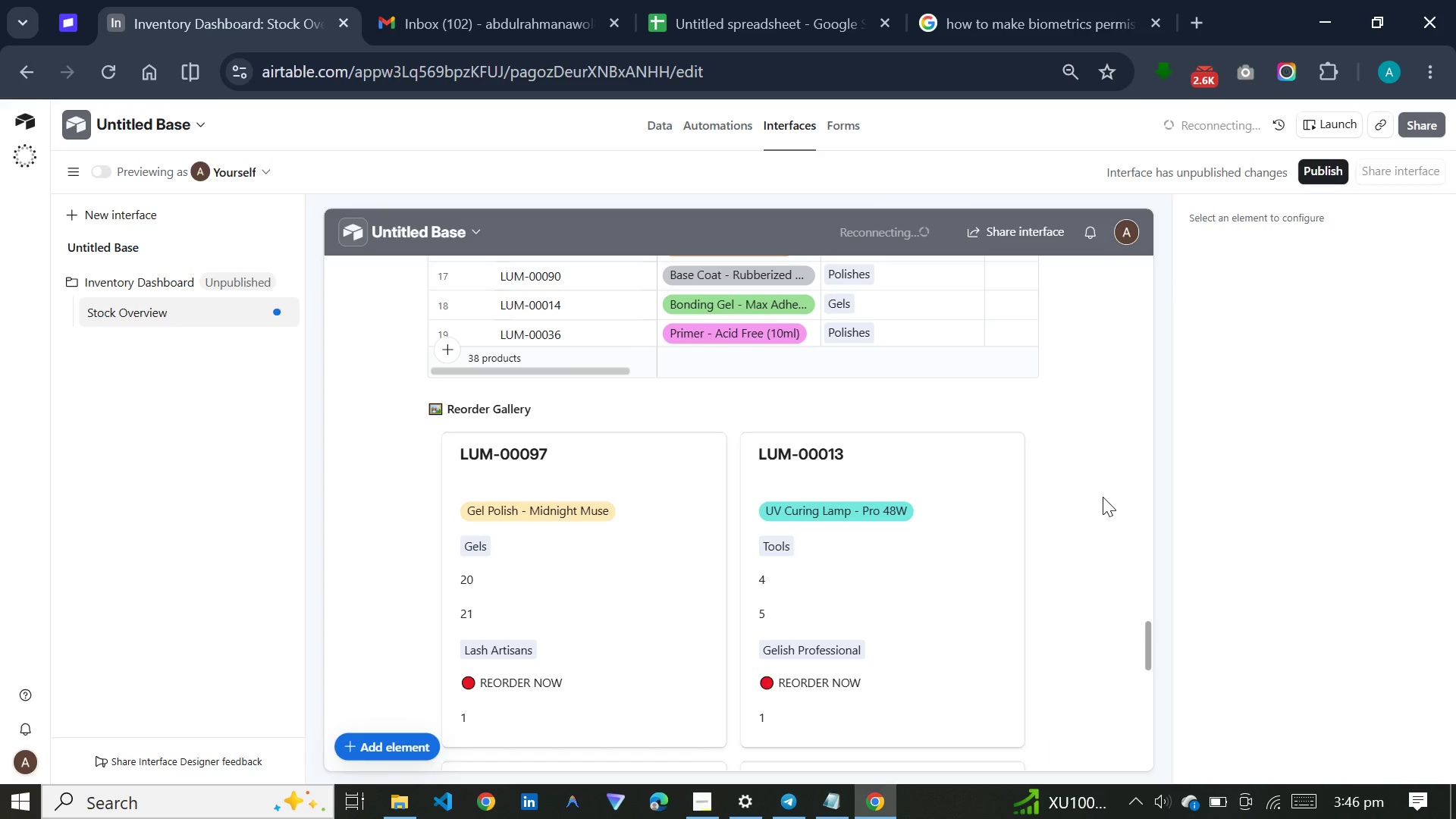 
scroll: coordinate [1100, 497], scroll_direction: up, amount: 31.0
 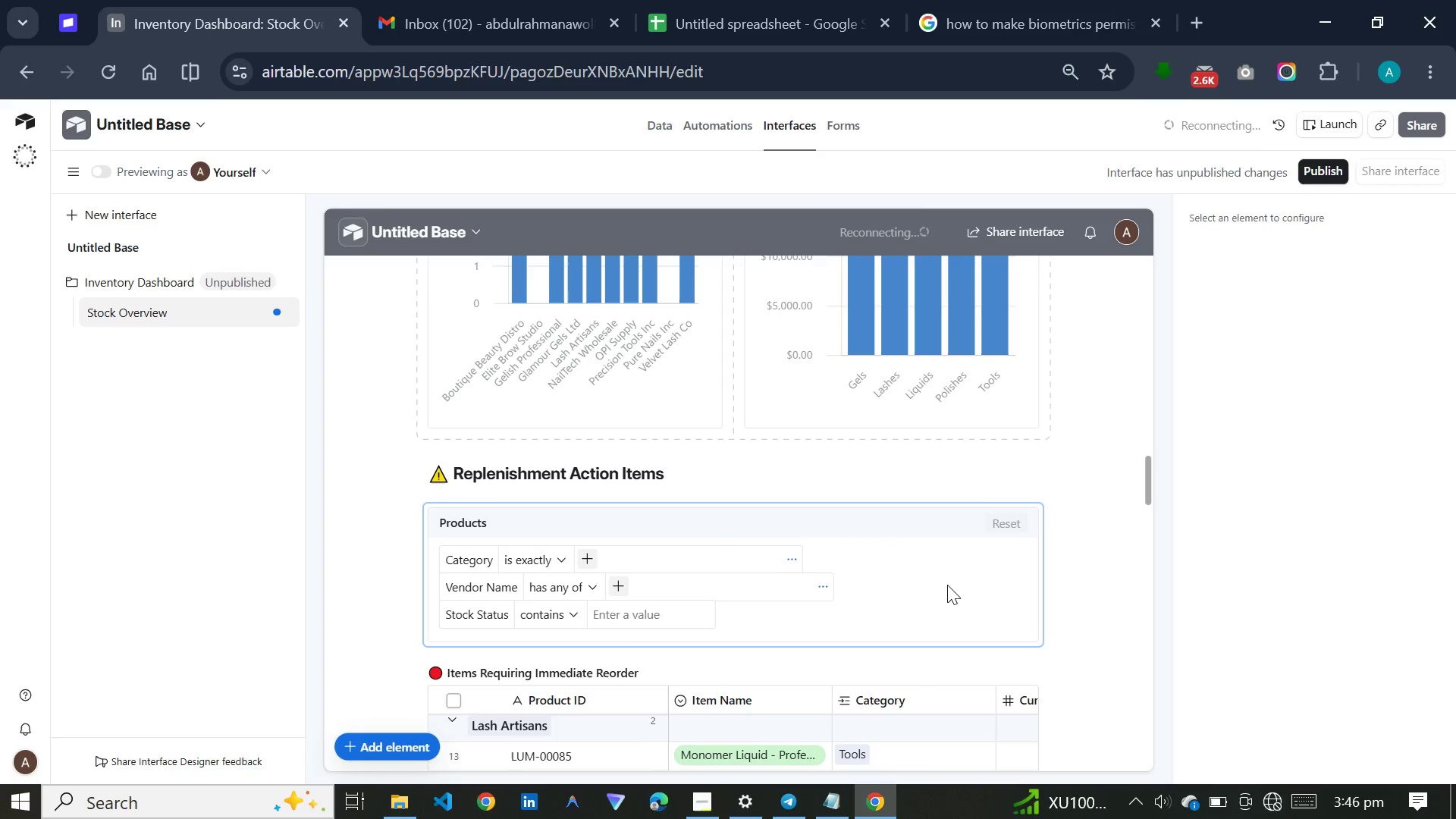 
left_click([947, 585])
 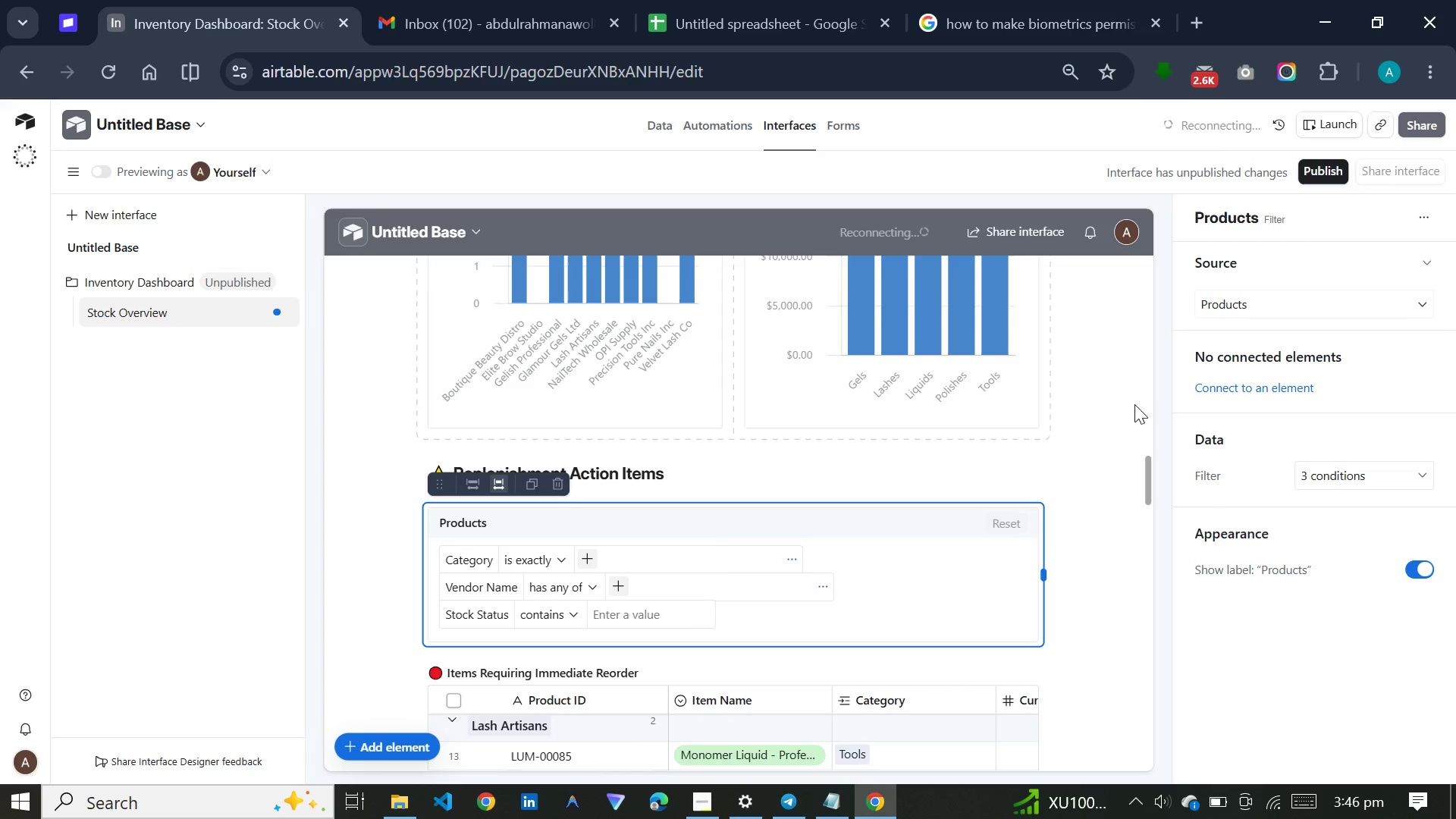 
left_click([1213, 383])
 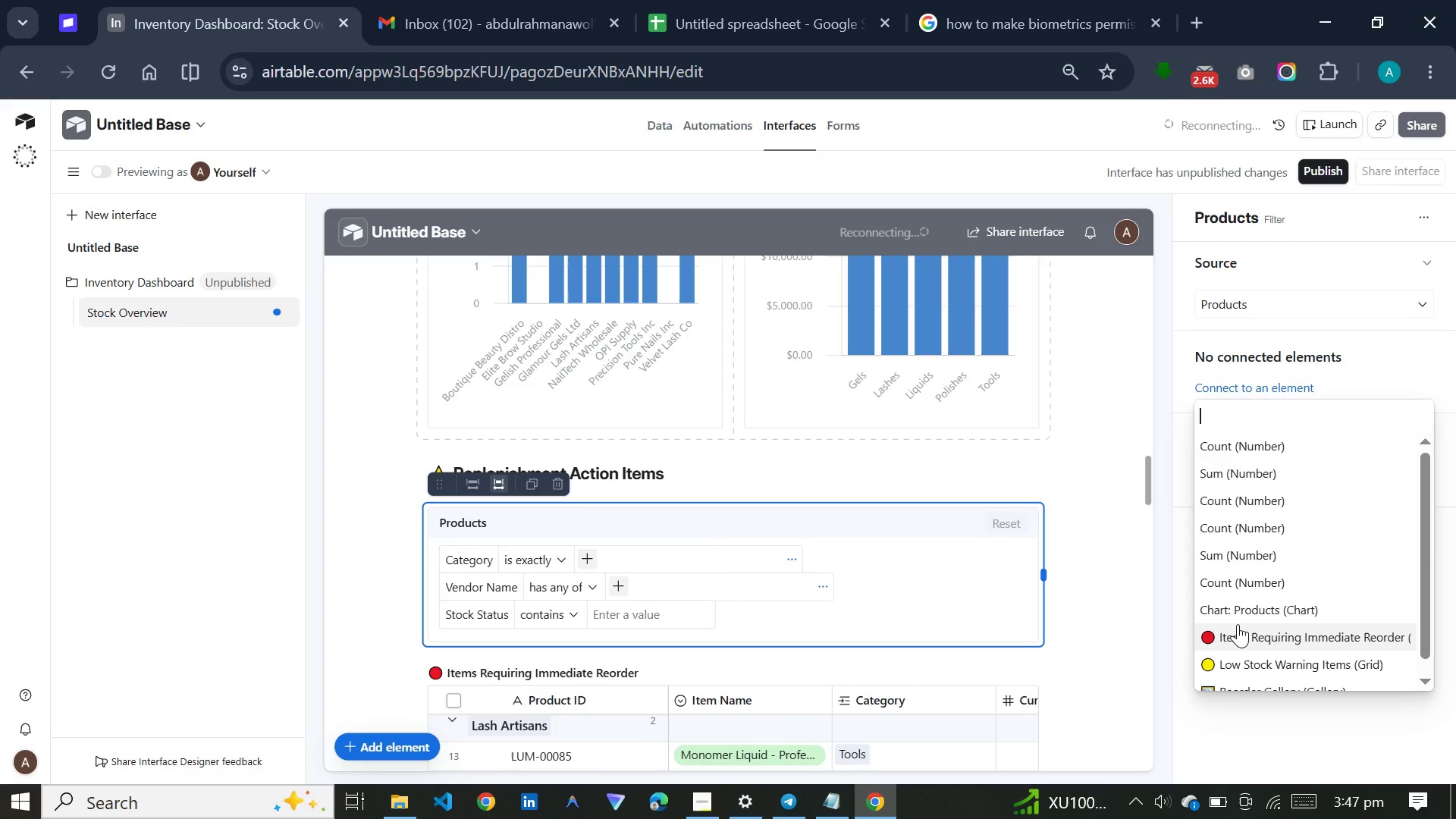 
left_click([1238, 626])
 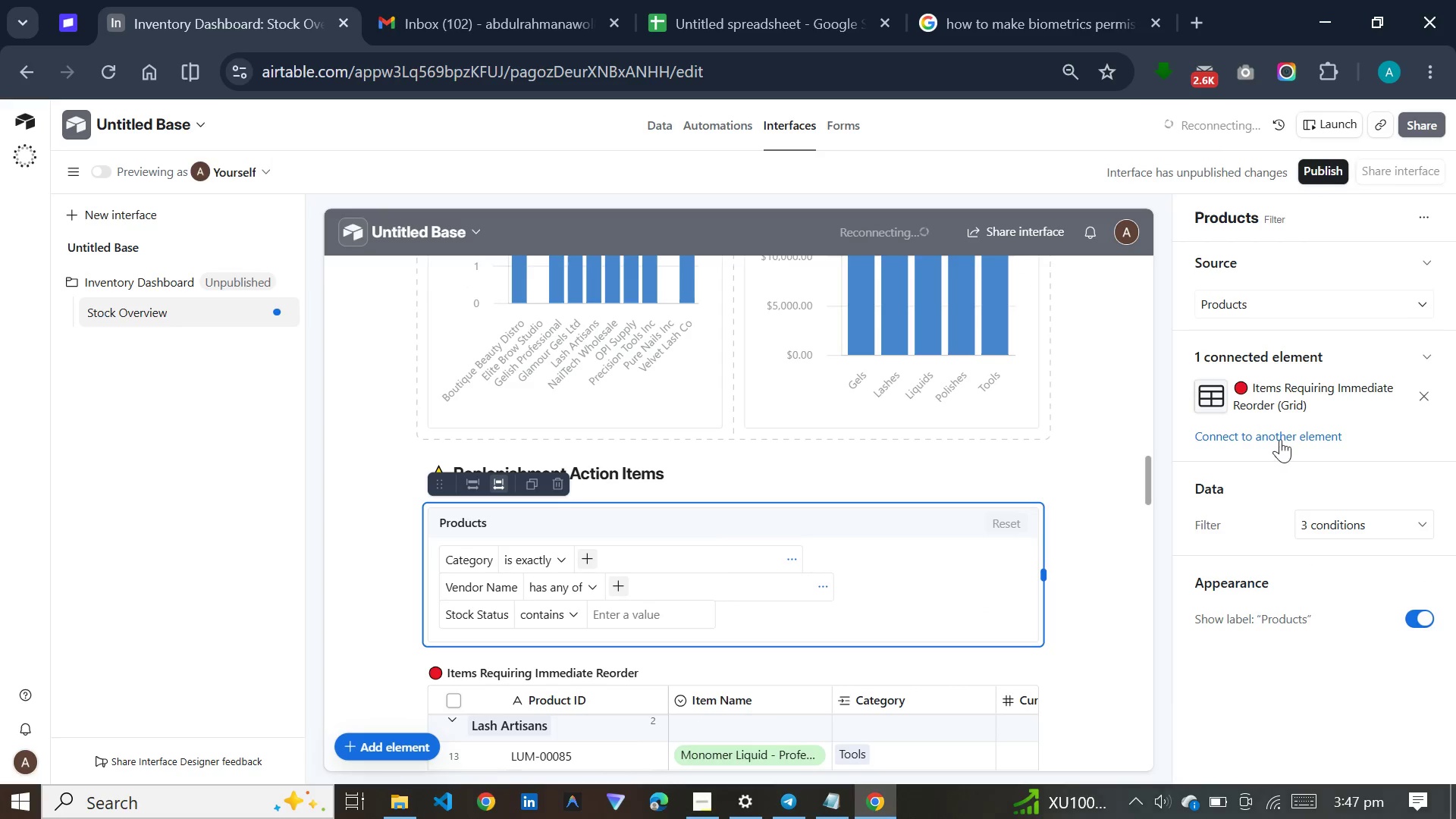 
left_click([1283, 435])
 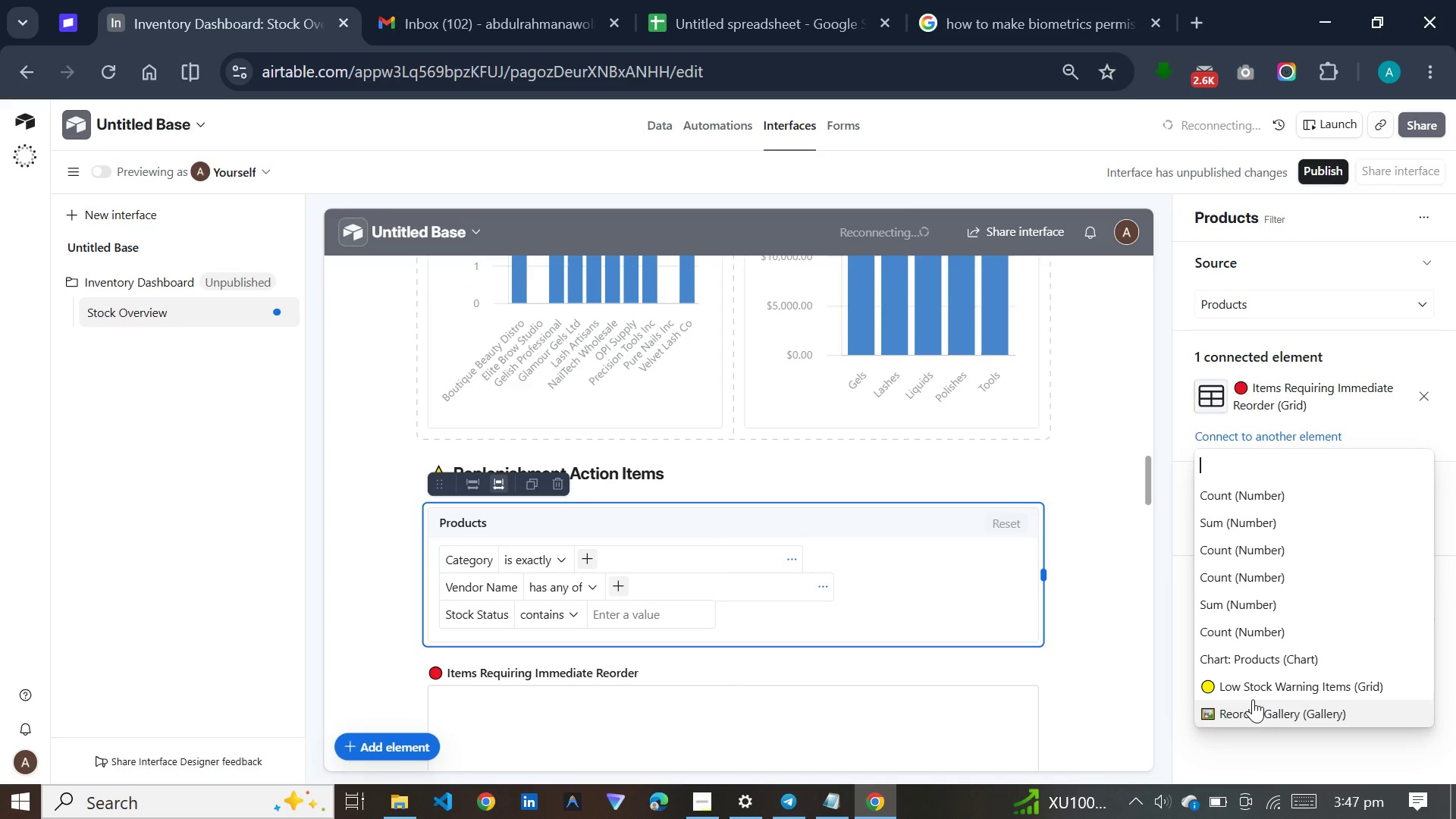 
left_click([1253, 694])
 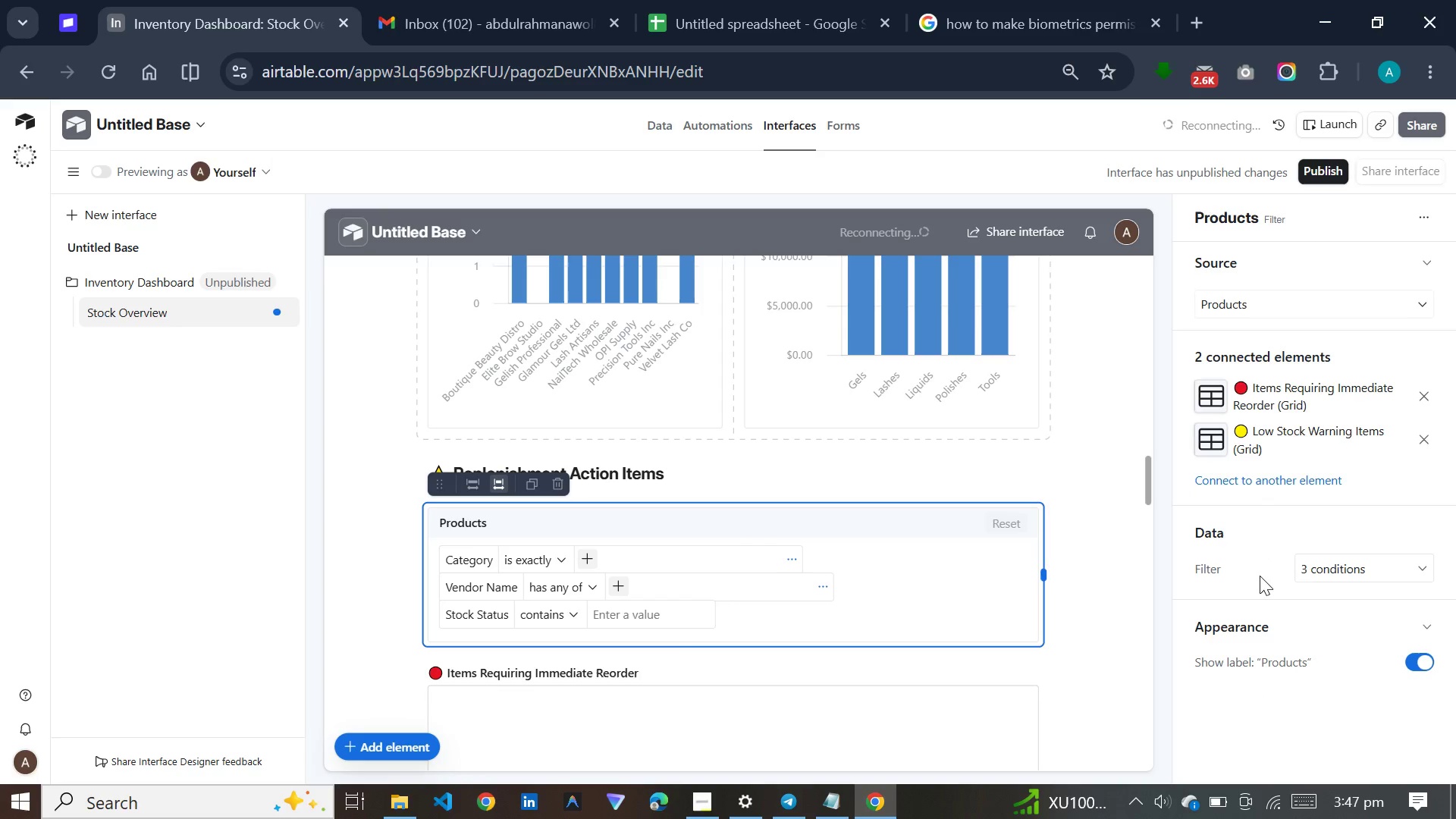 
mouse_move([1273, 508])
 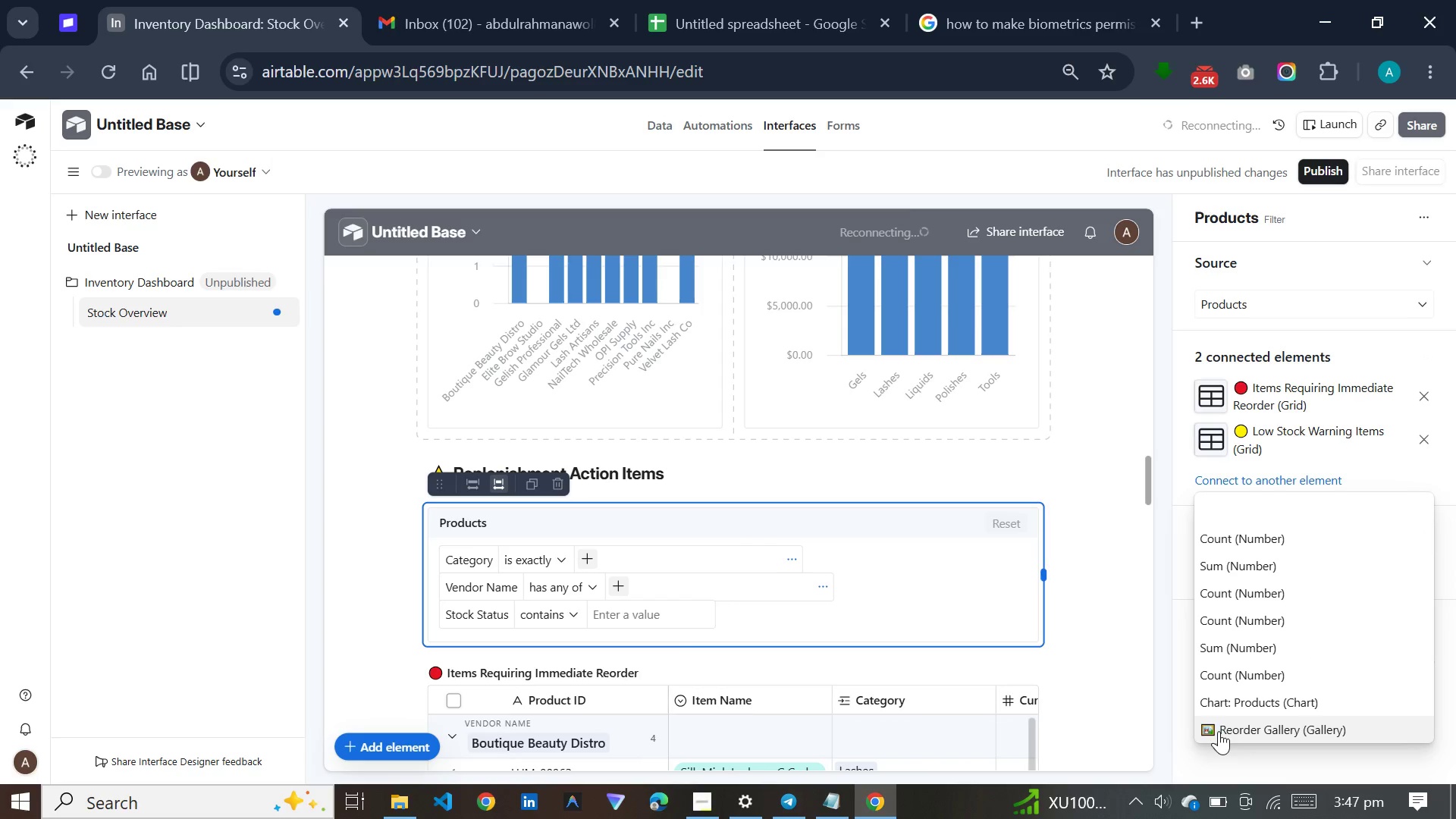 
left_click([1219, 731])
 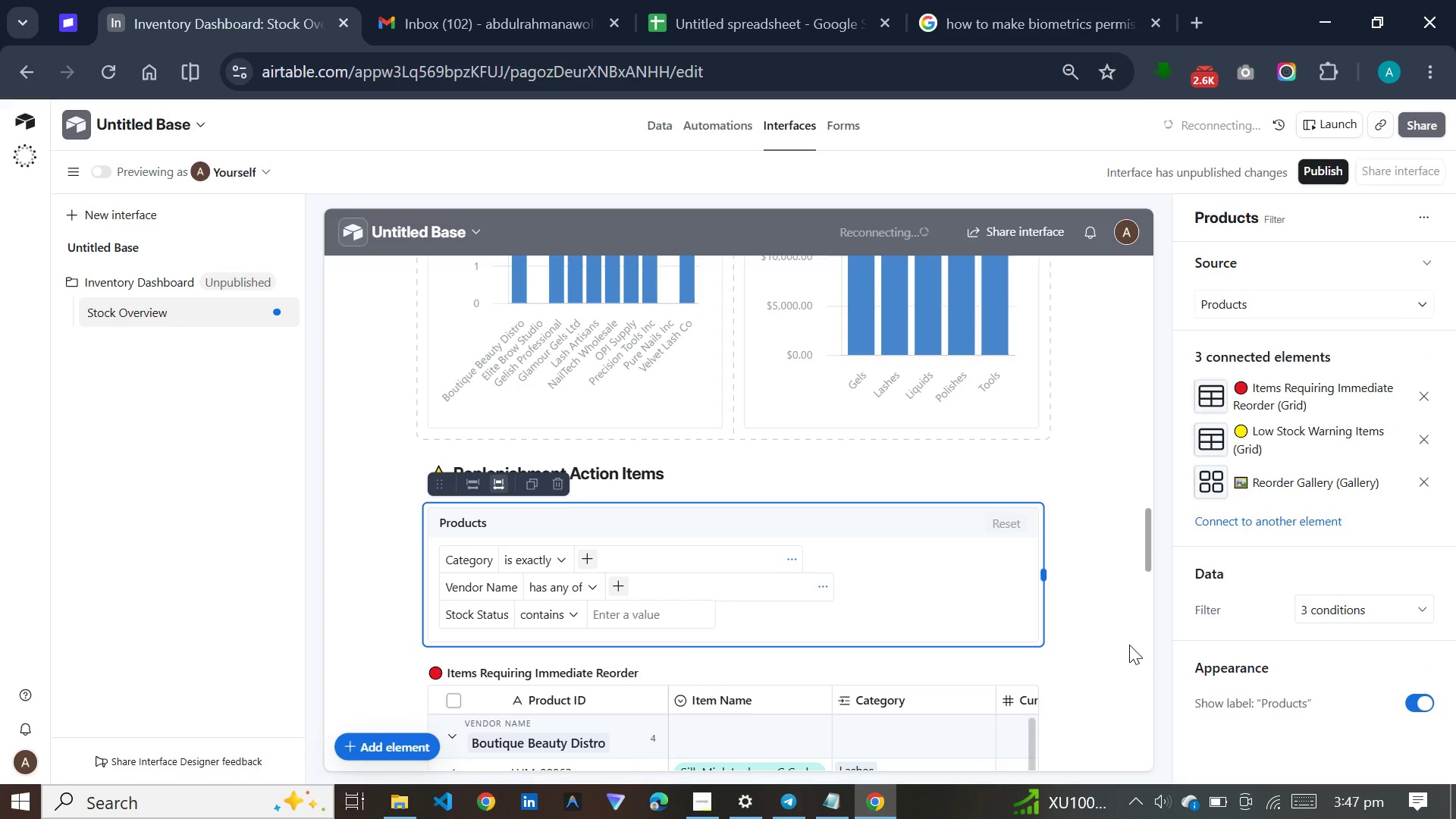 
scroll: coordinate [1127, 642], scroll_direction: up, amount: 56.0
 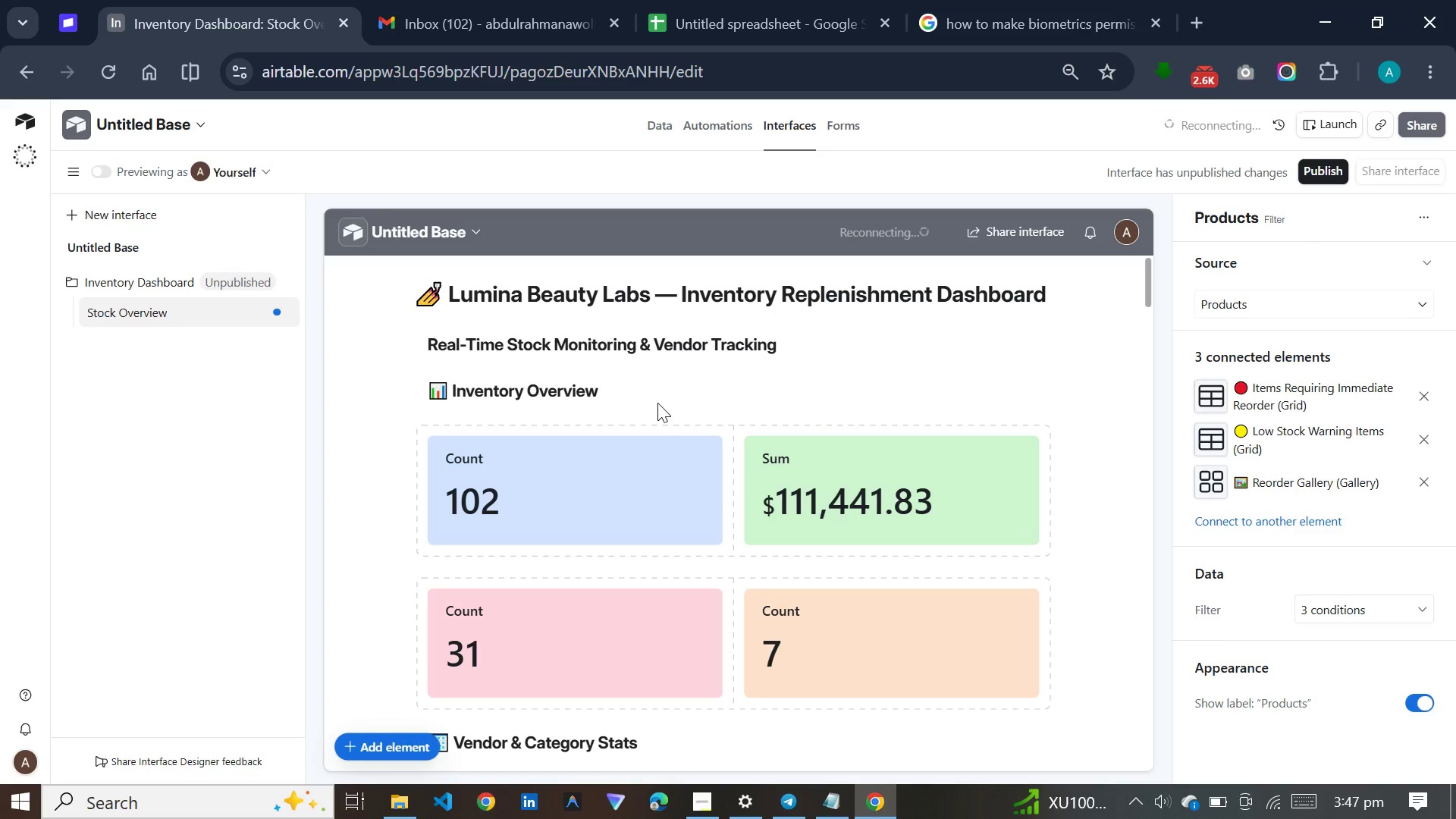 
left_click([617, 475])
 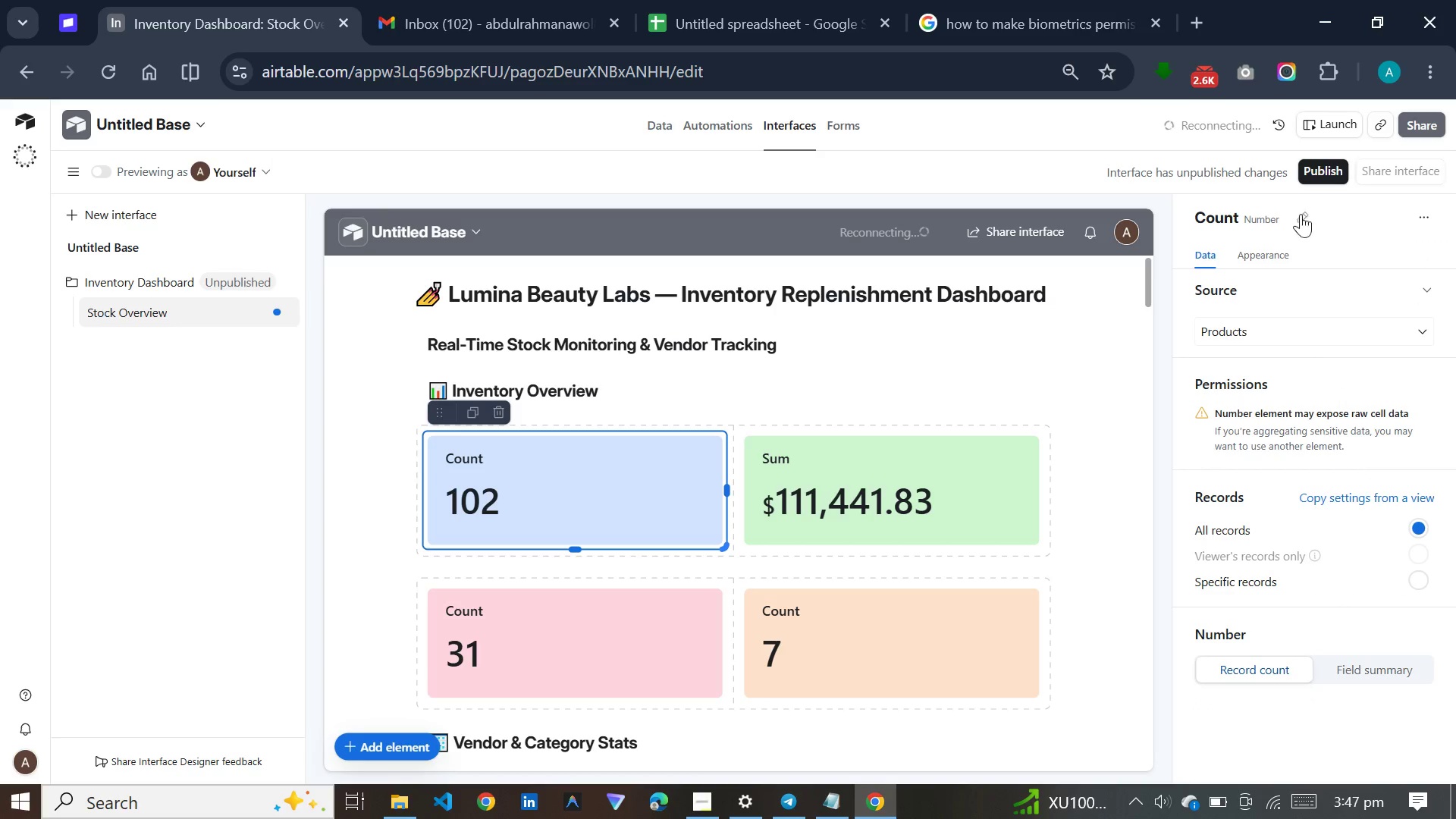 
left_click([1308, 221])
 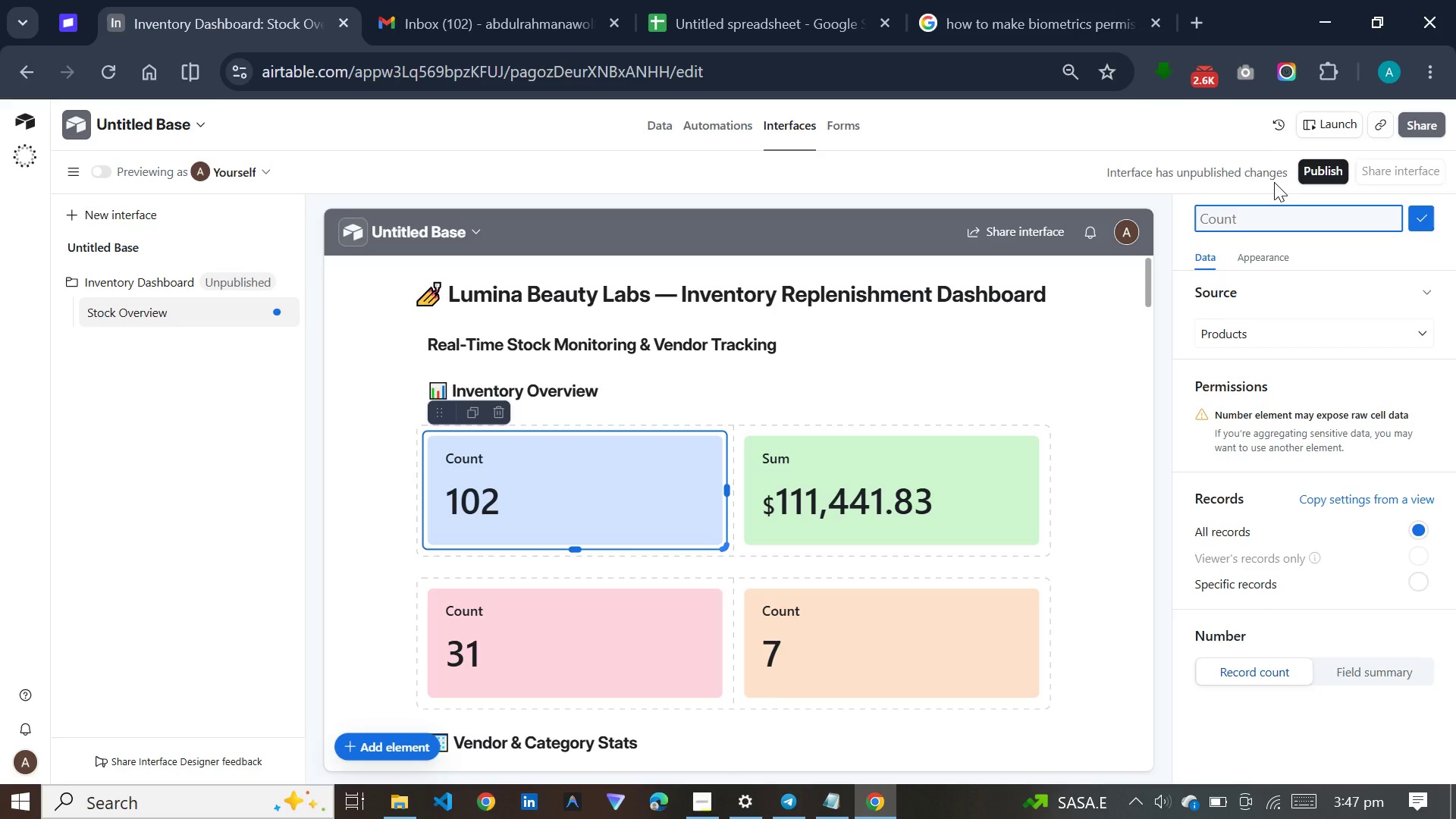 
wait(37.16)
 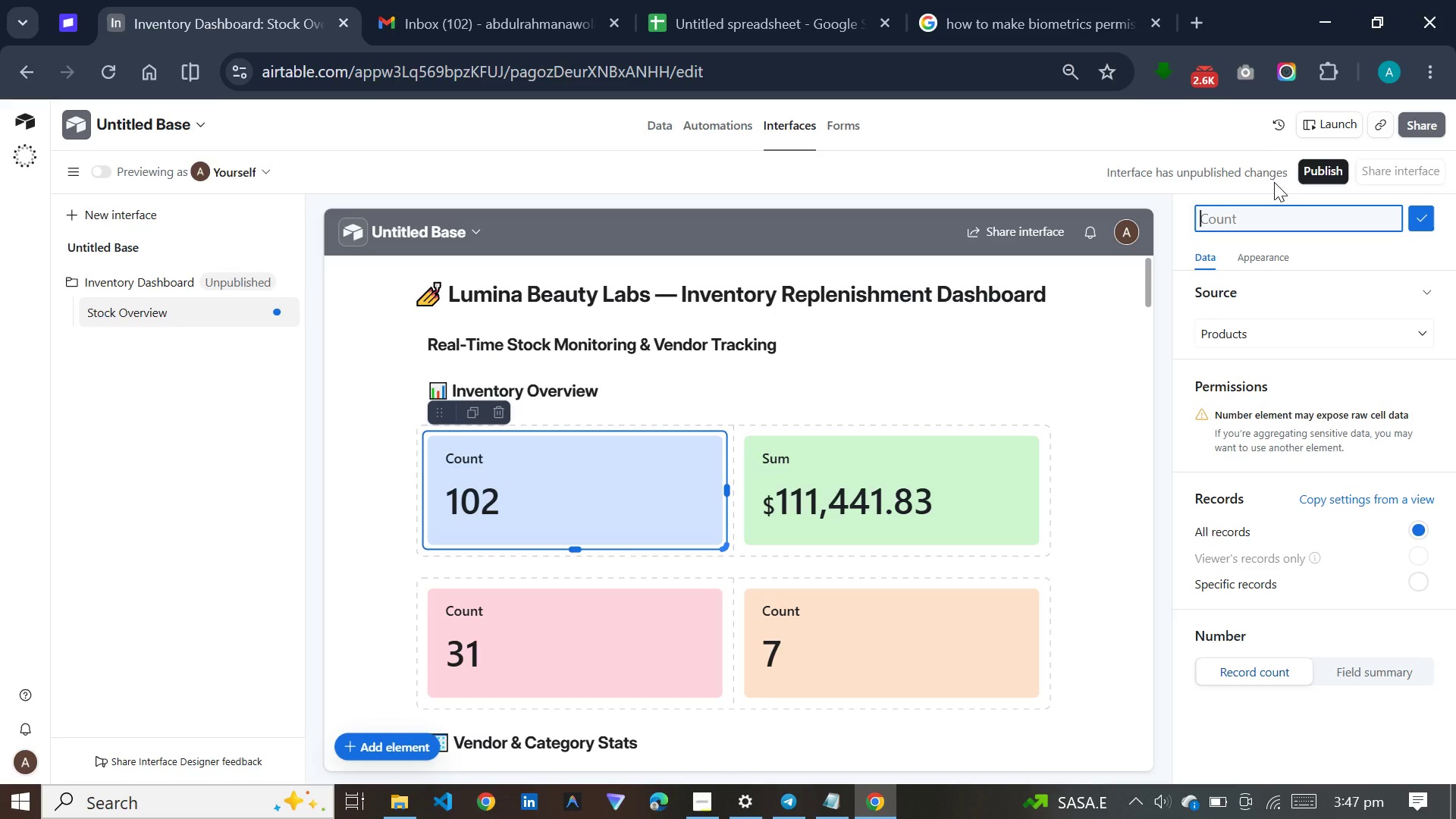 
type(Total Products)
 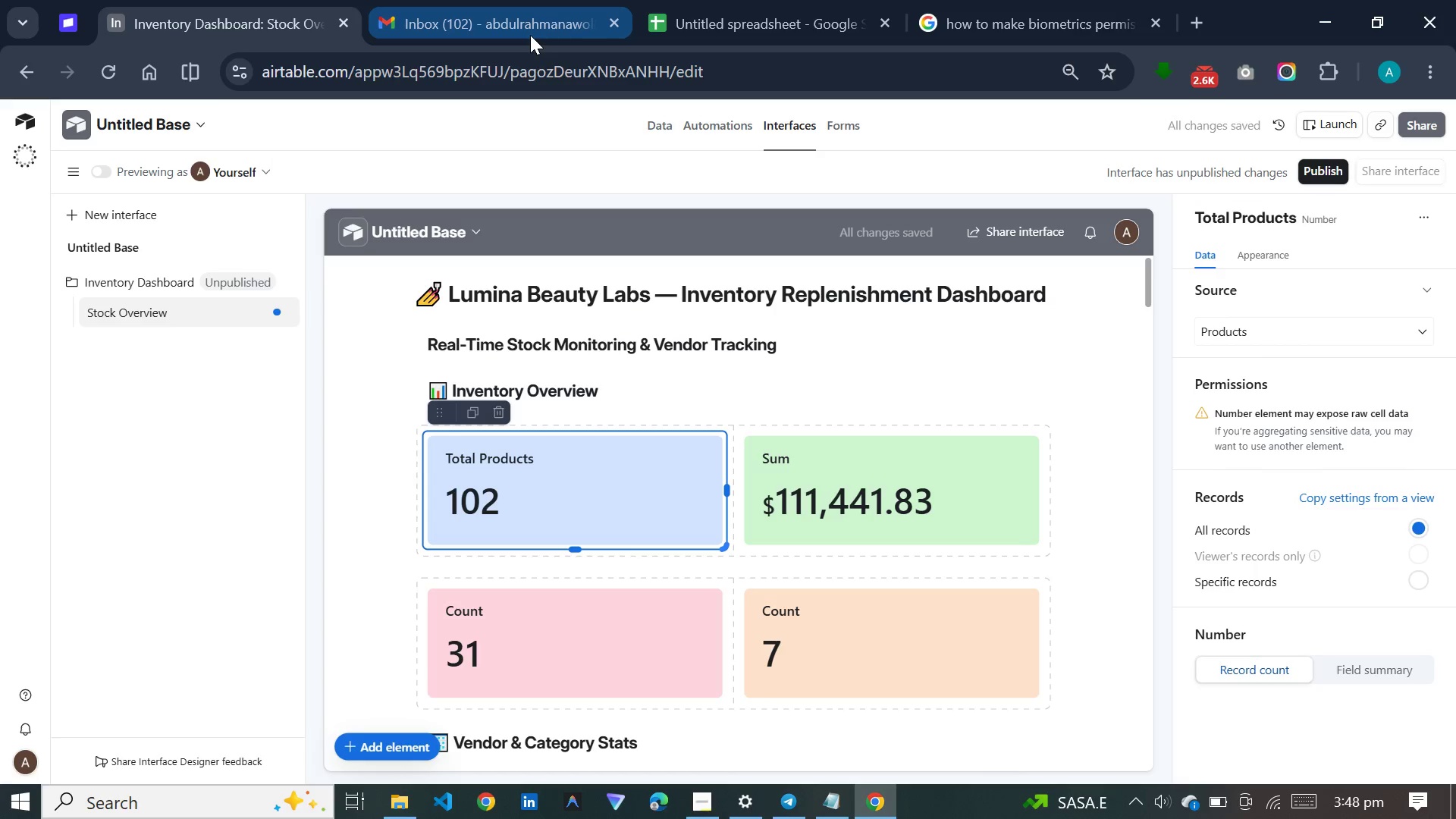 
 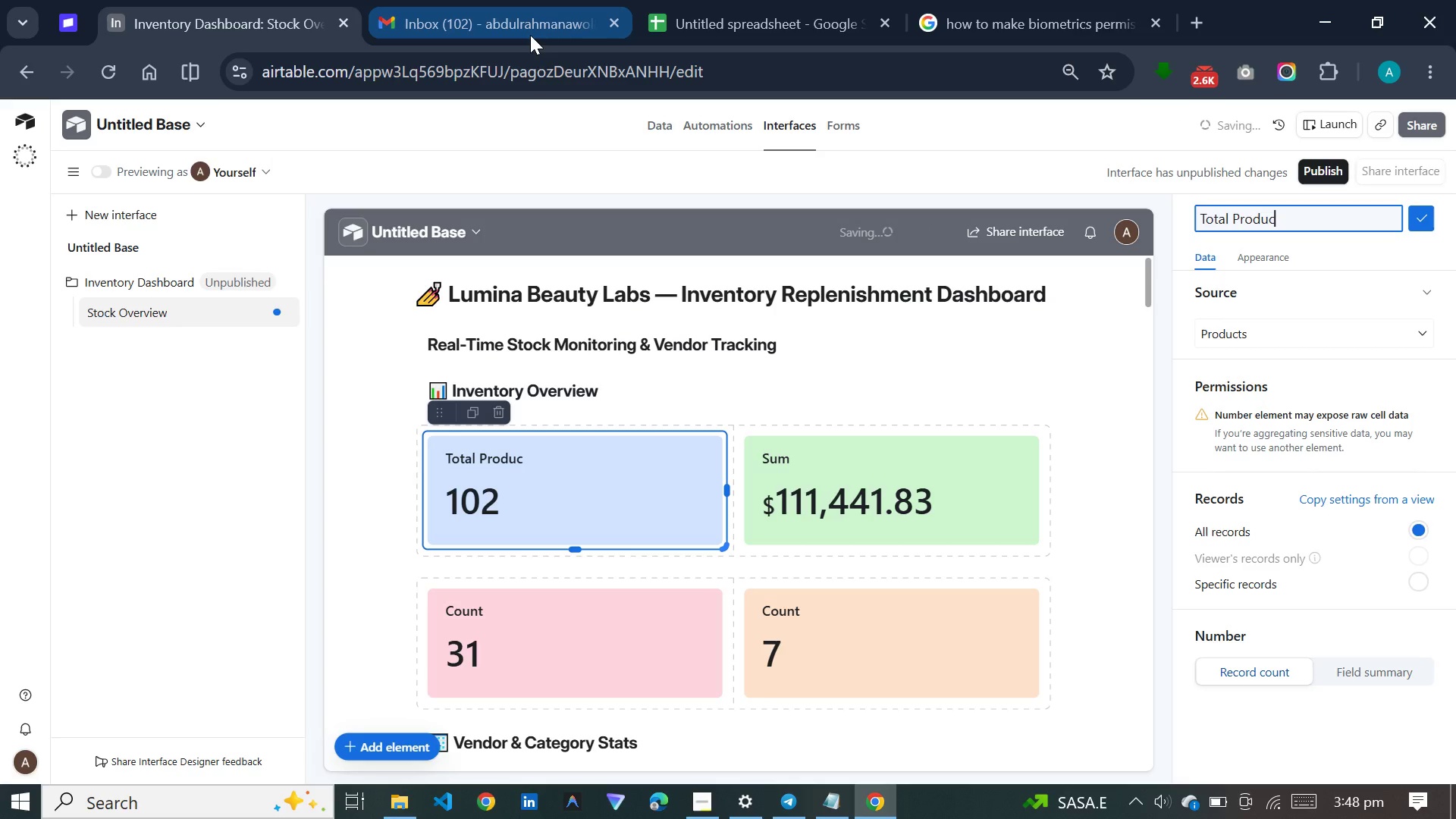 
key(Enter)
 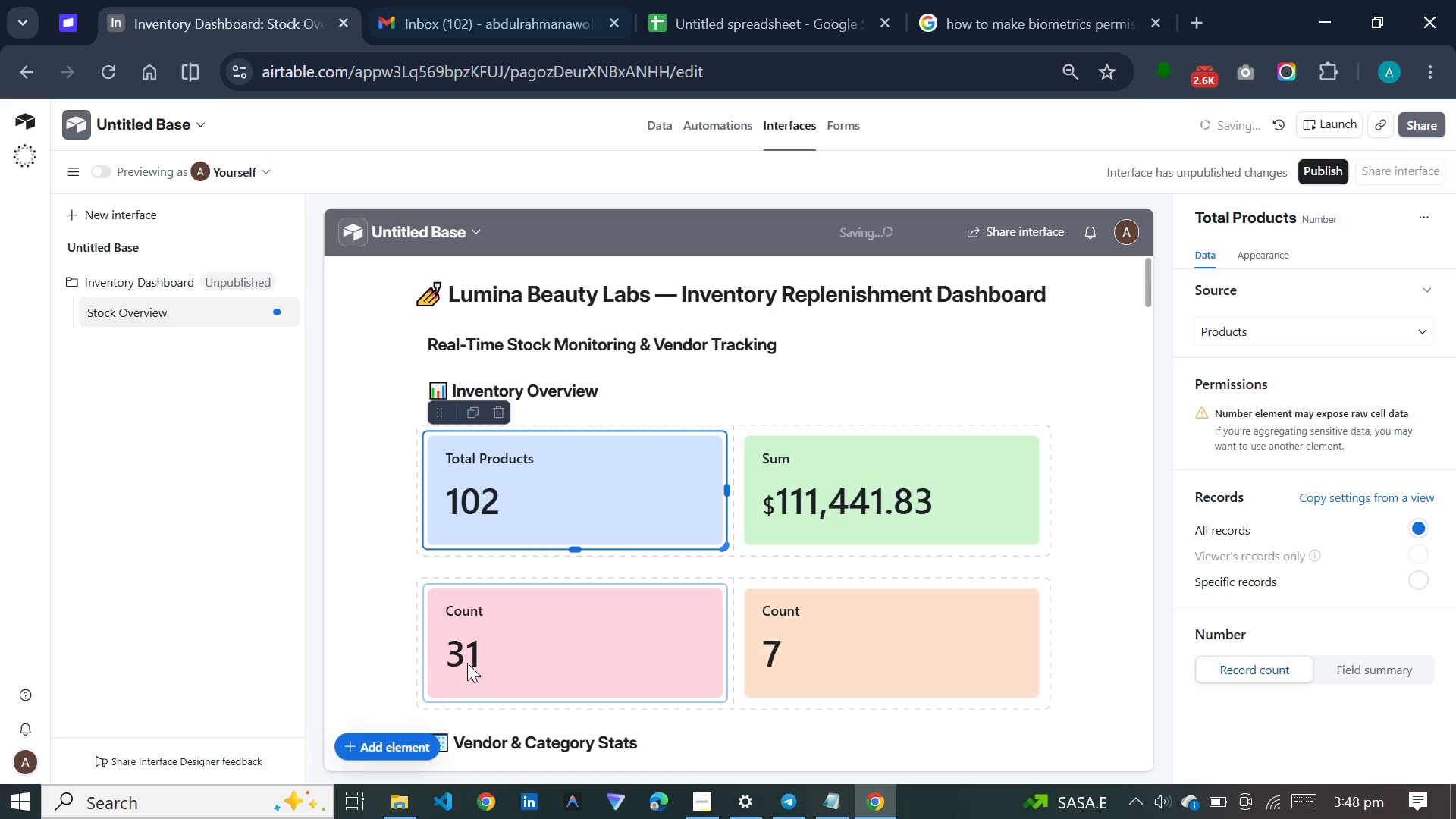 
left_click([928, 552])
 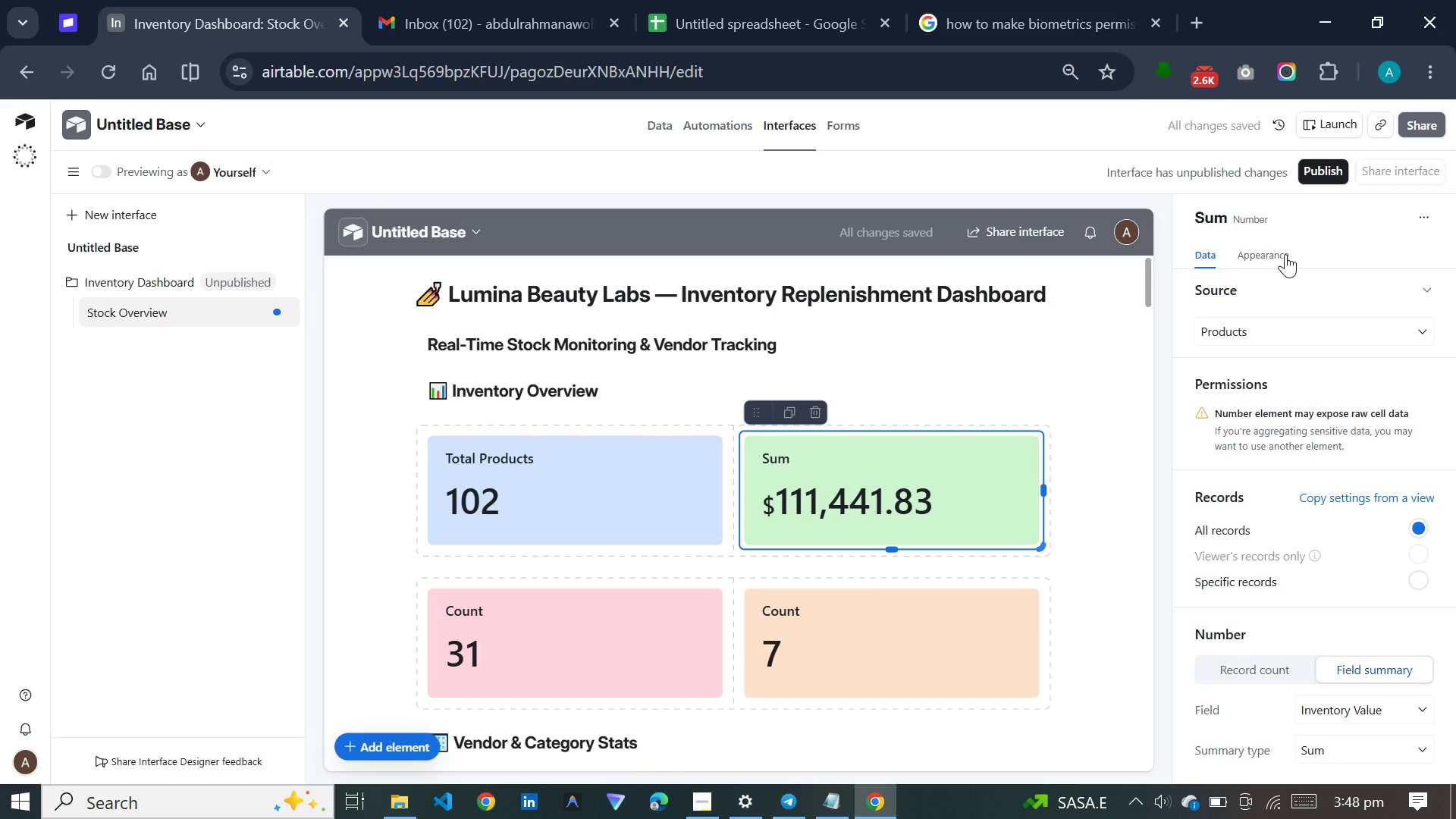 
left_click([1289, 208])
 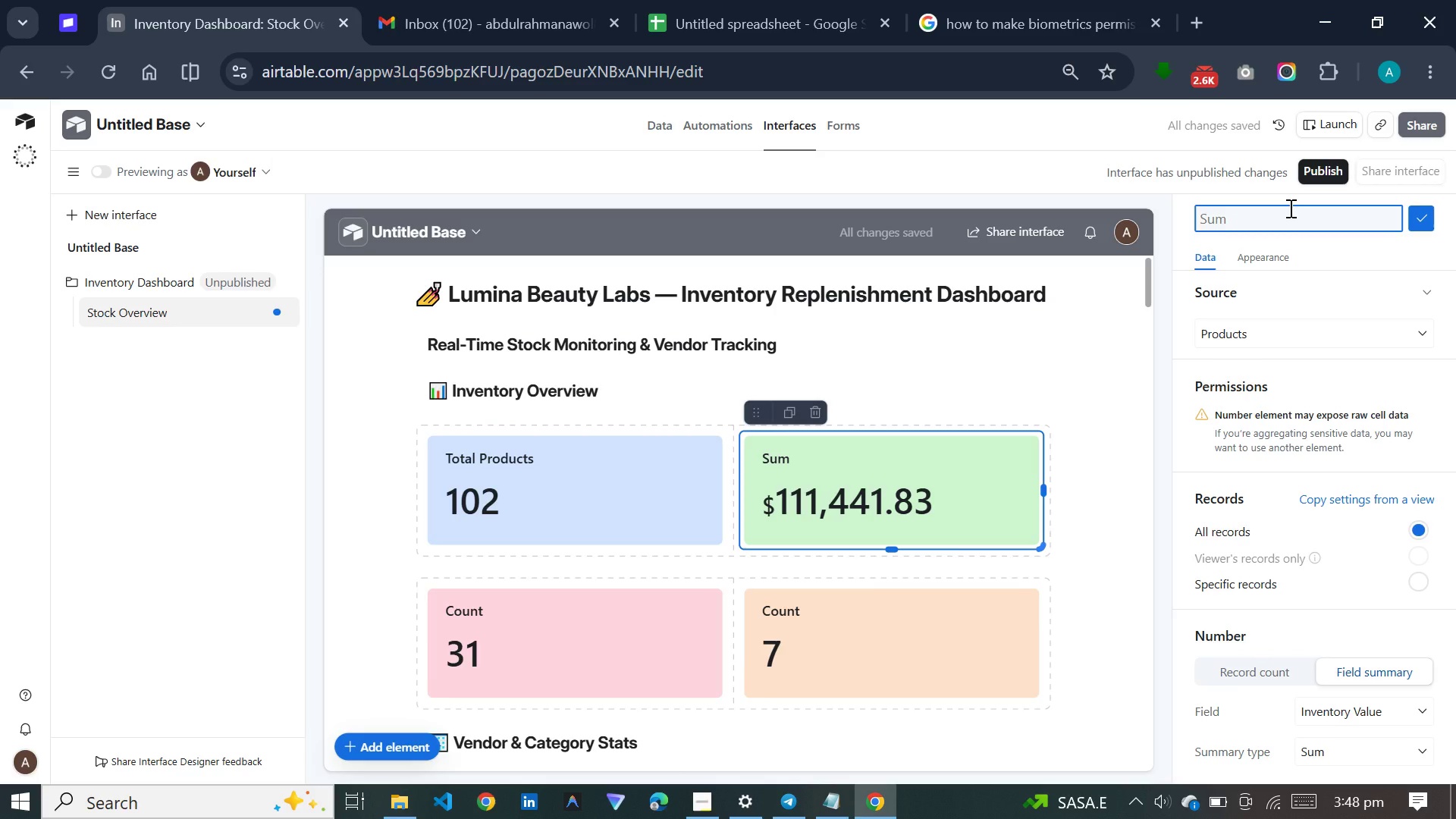 
type(Total Inventory Value)
 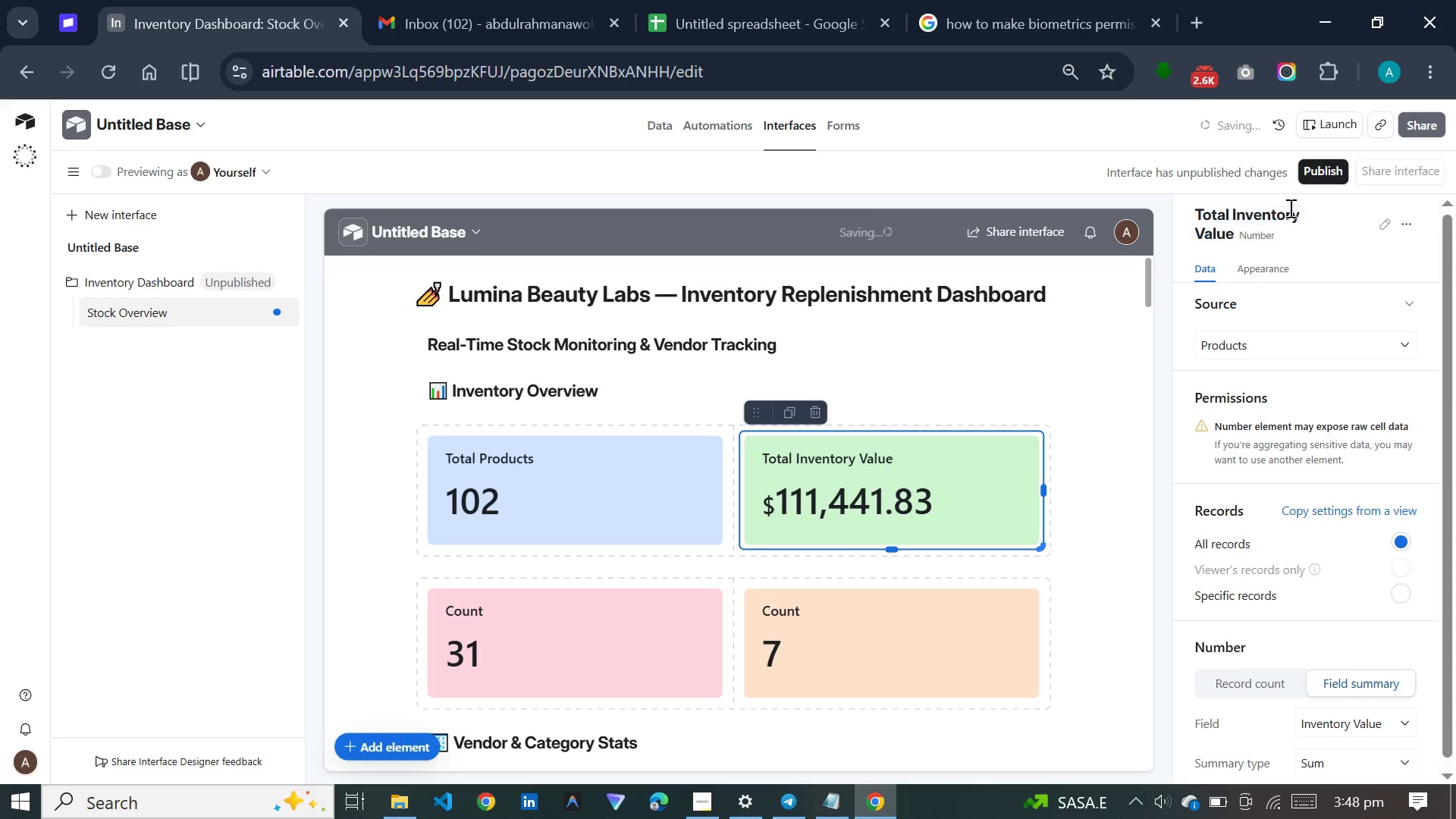 
 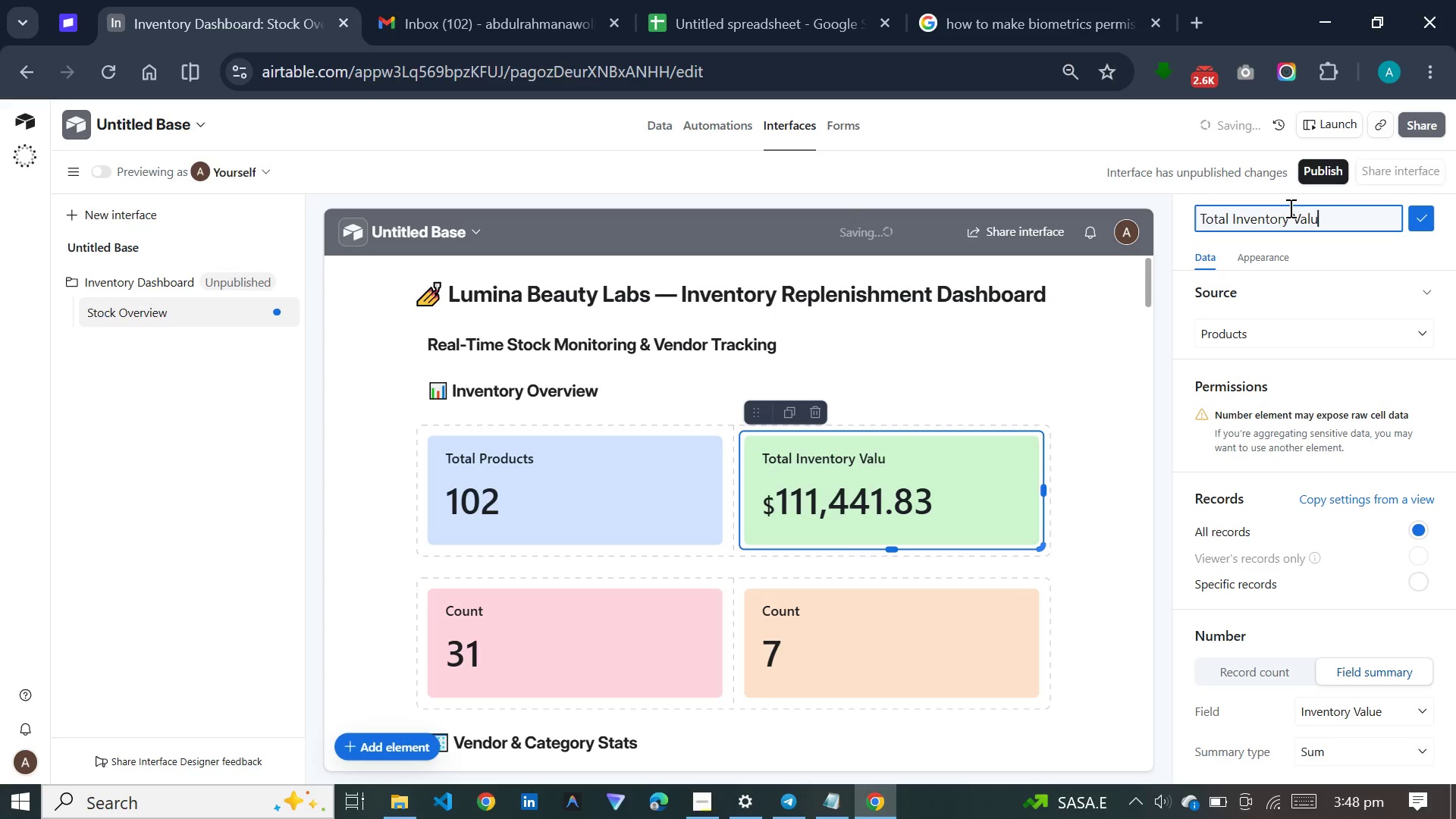 
key(Enter)
 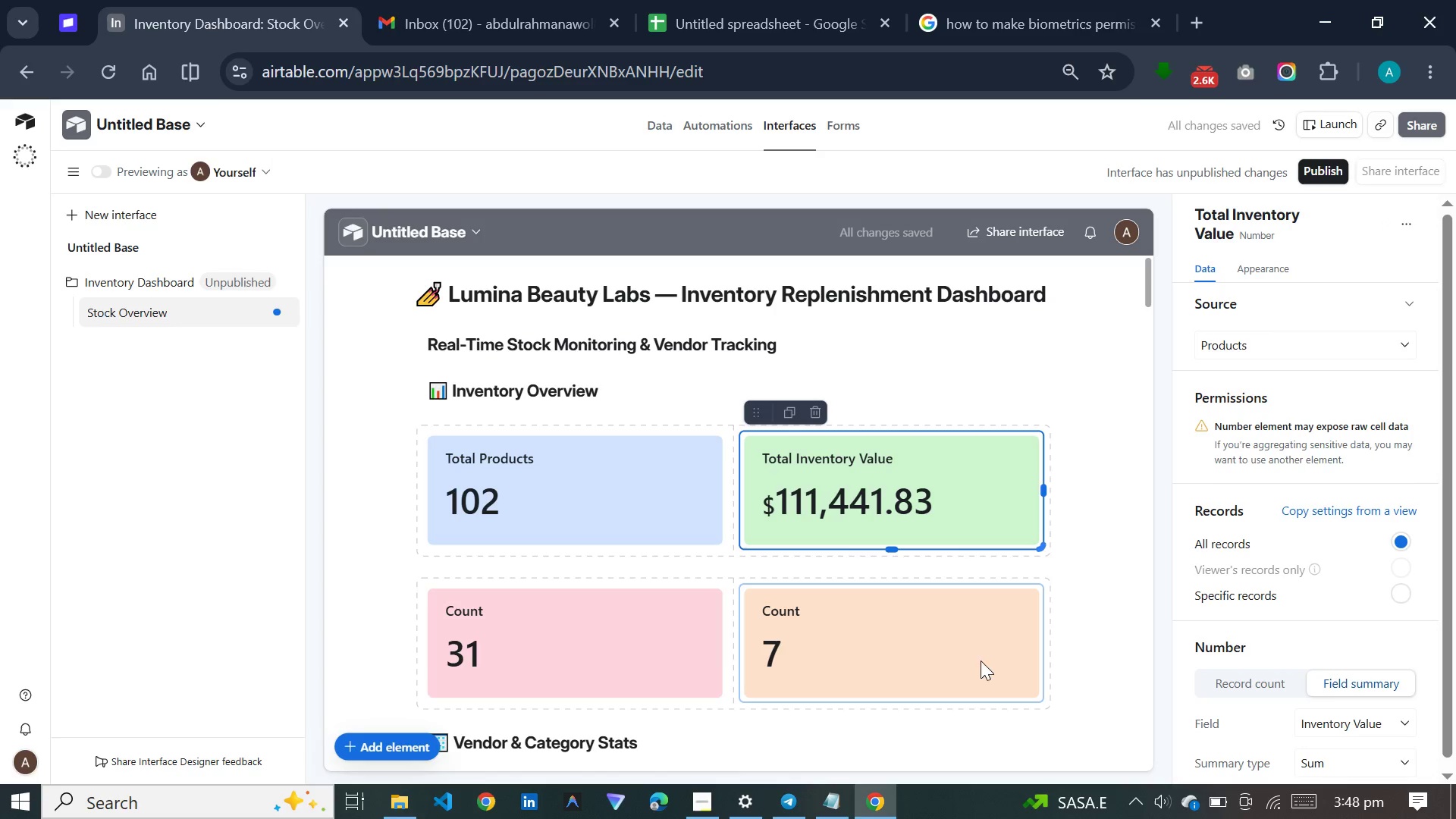 
left_click([623, 643])
 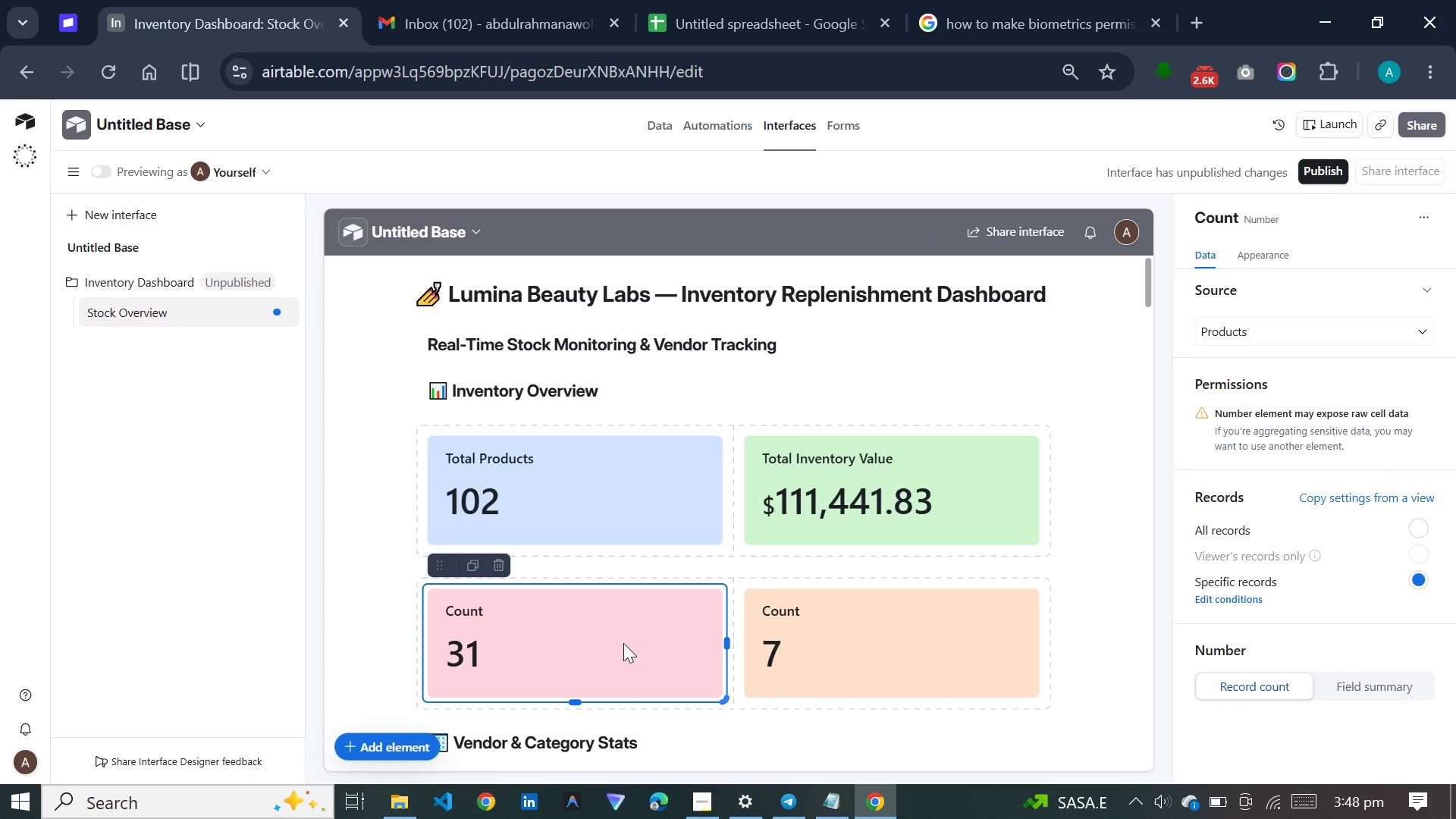 
wait(11.17)
 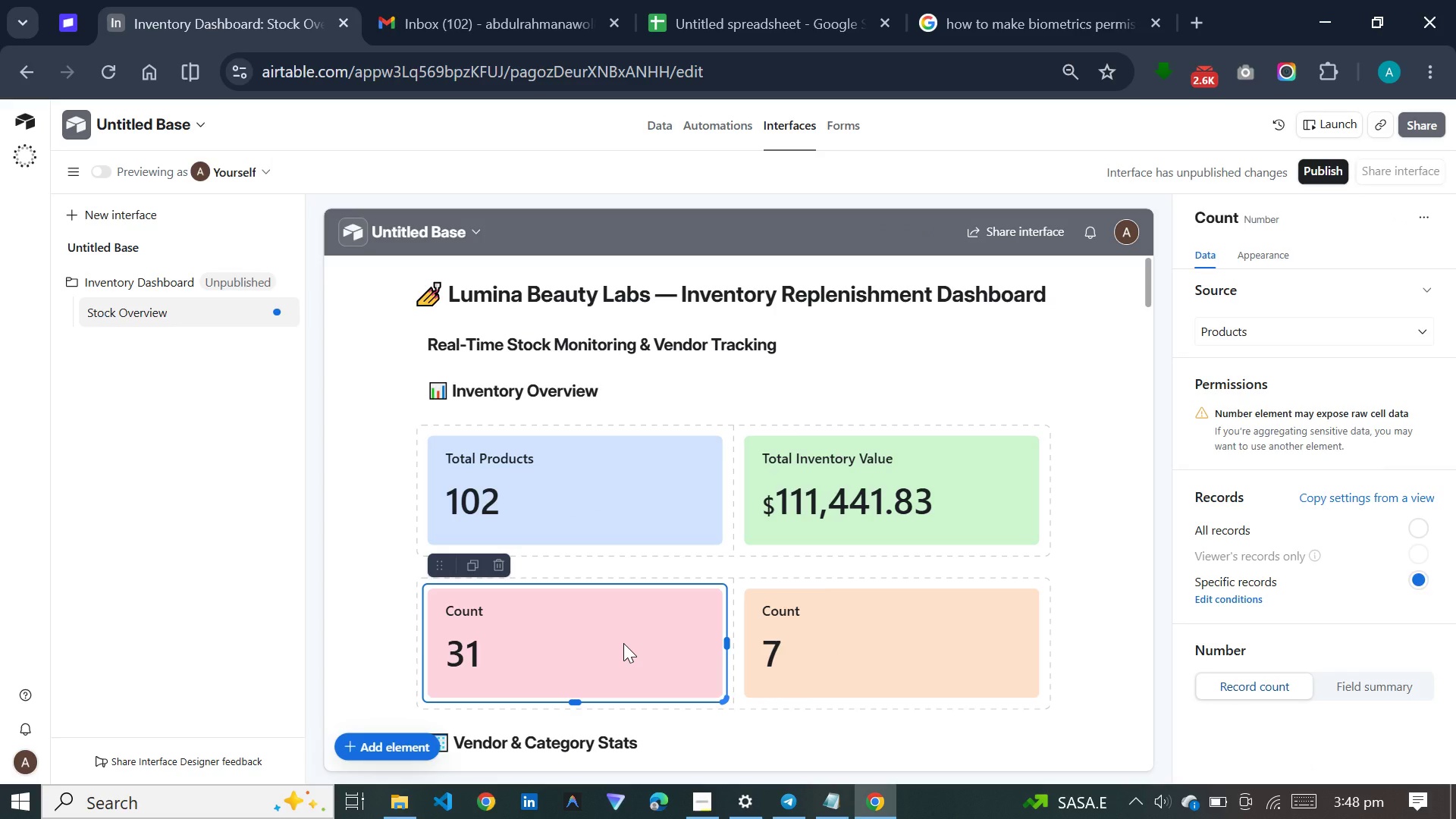 
left_click([1305, 212])
 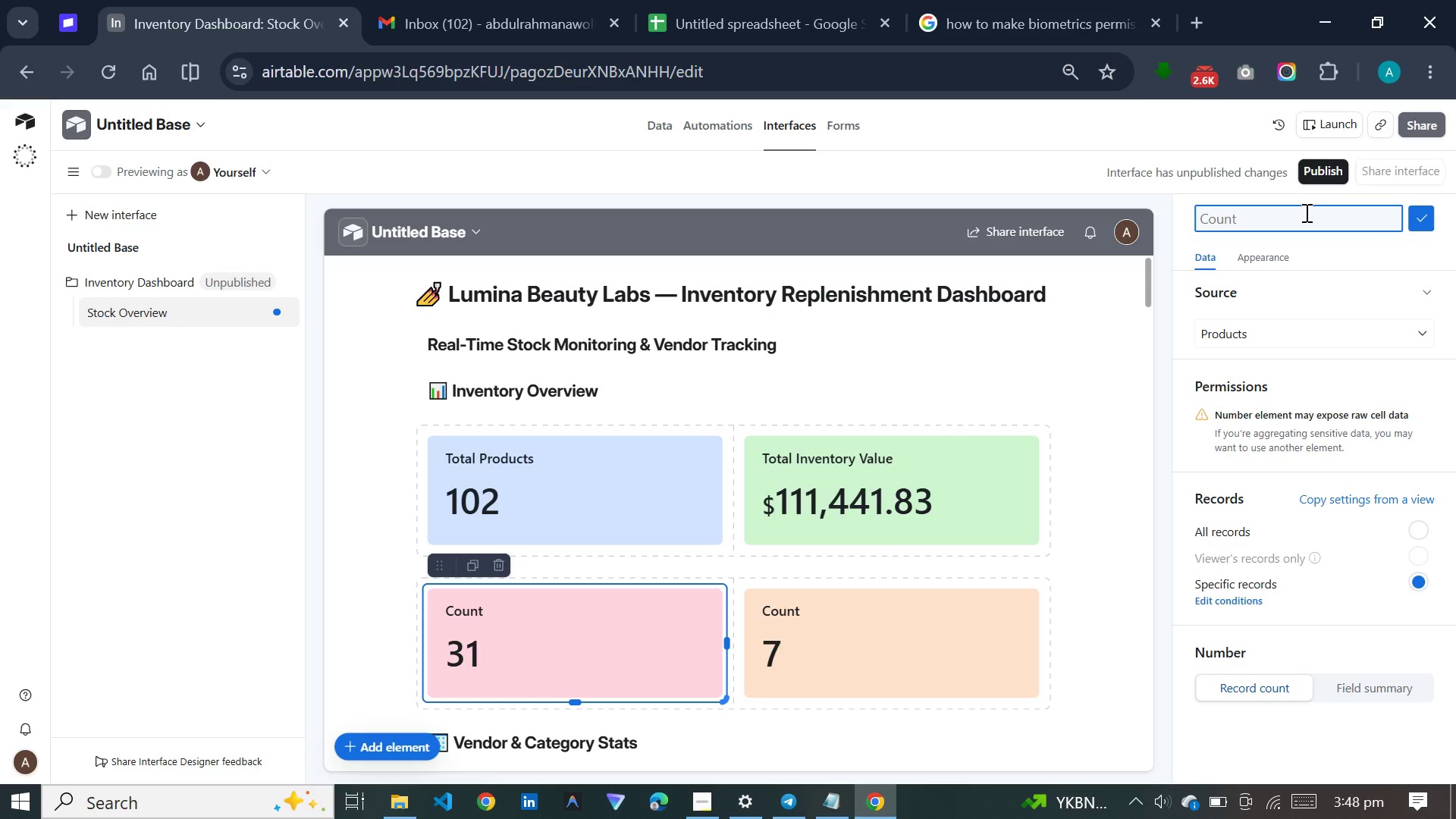 
type(Out-of-Stock Items)
 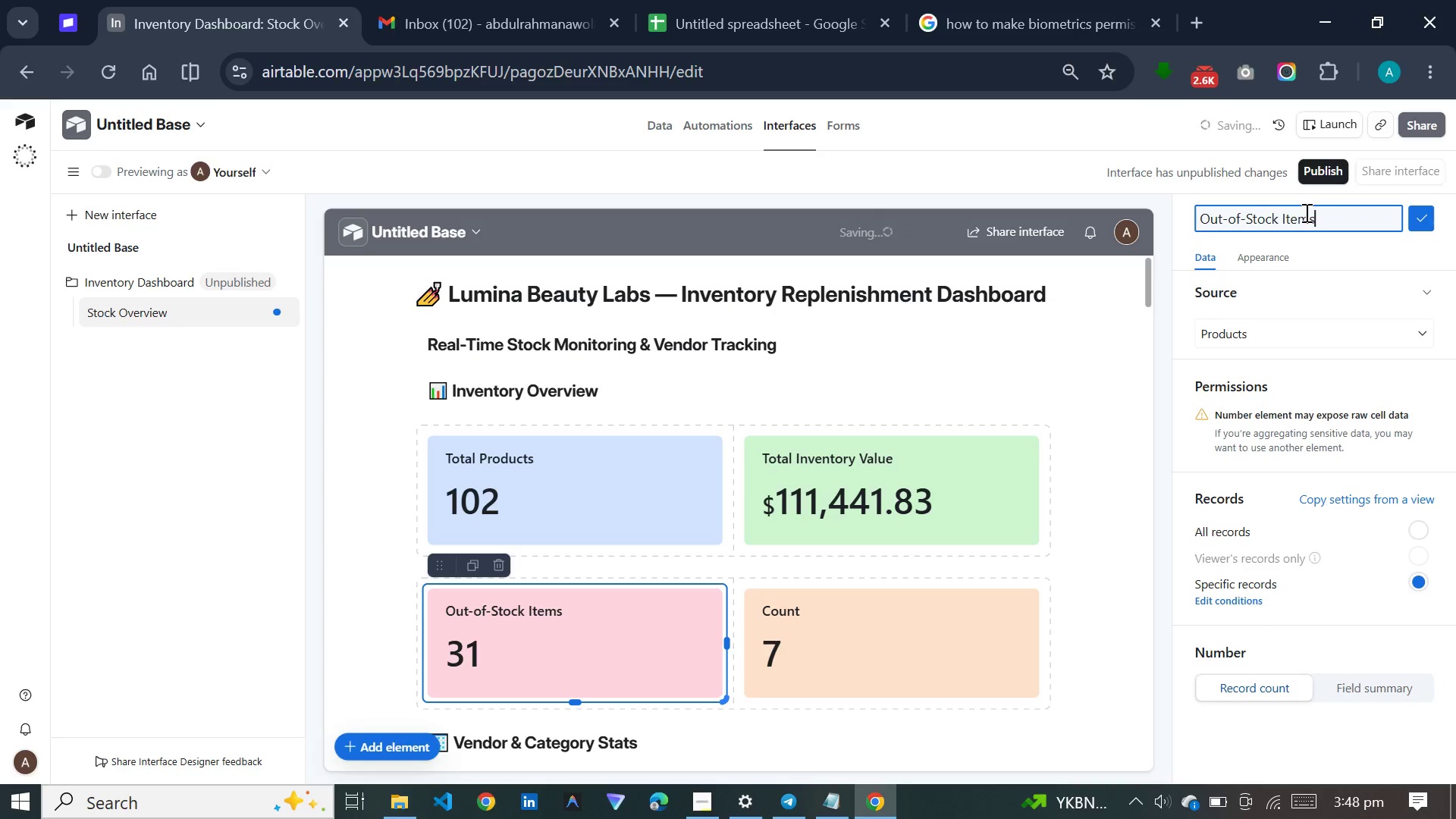 
key(Enter)
 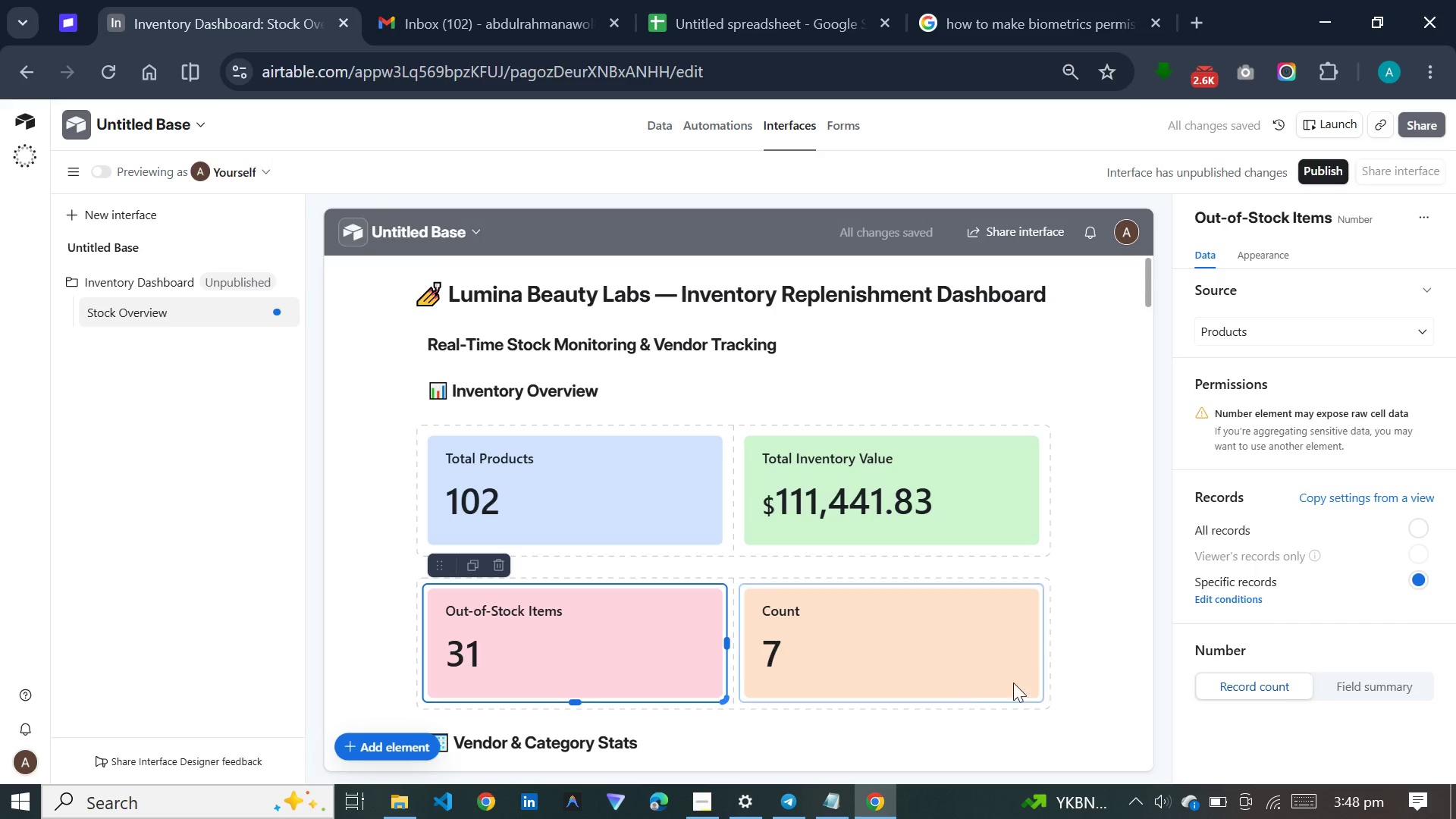 
left_click([897, 667])
 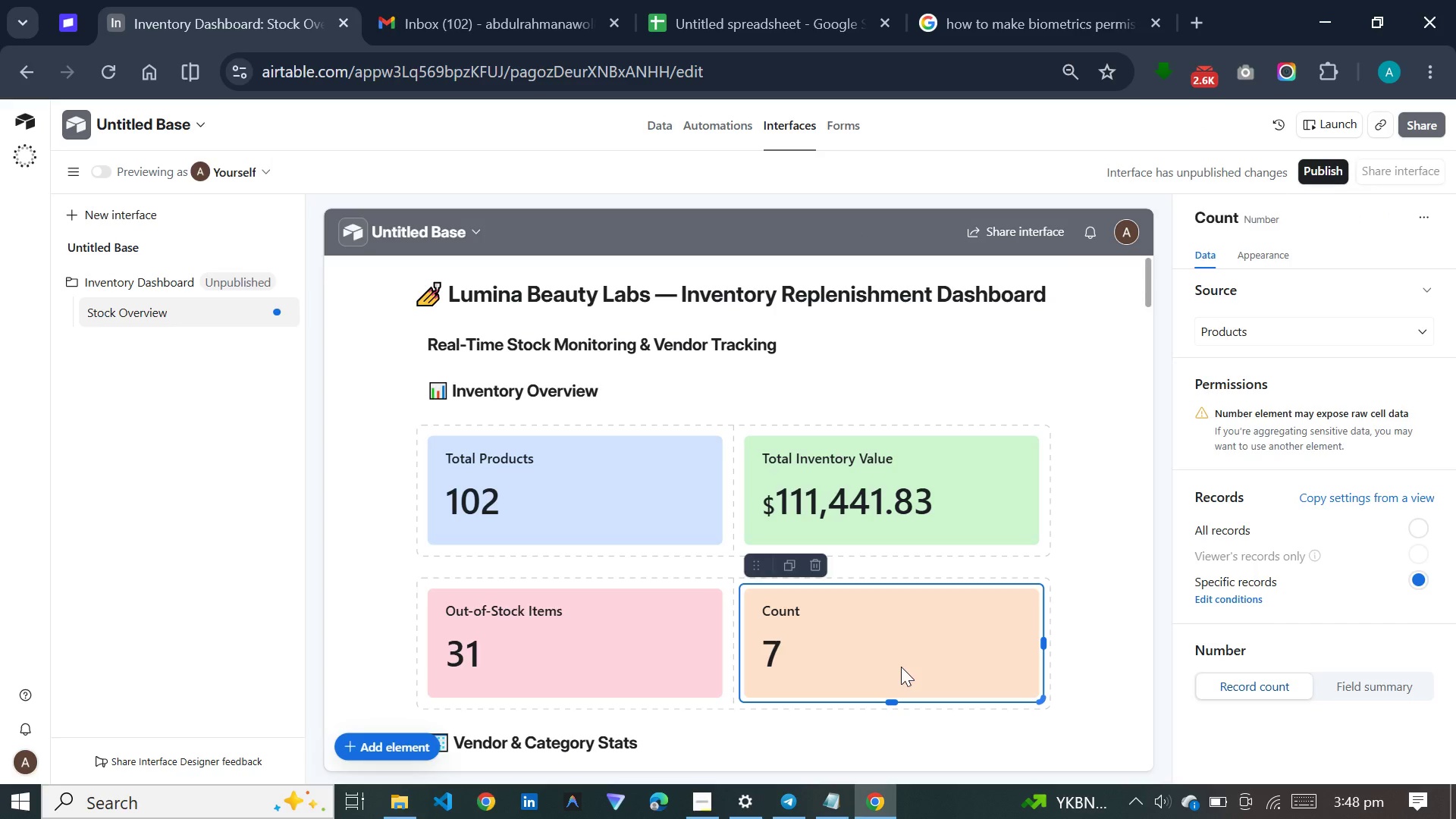 
wait(6.2)
 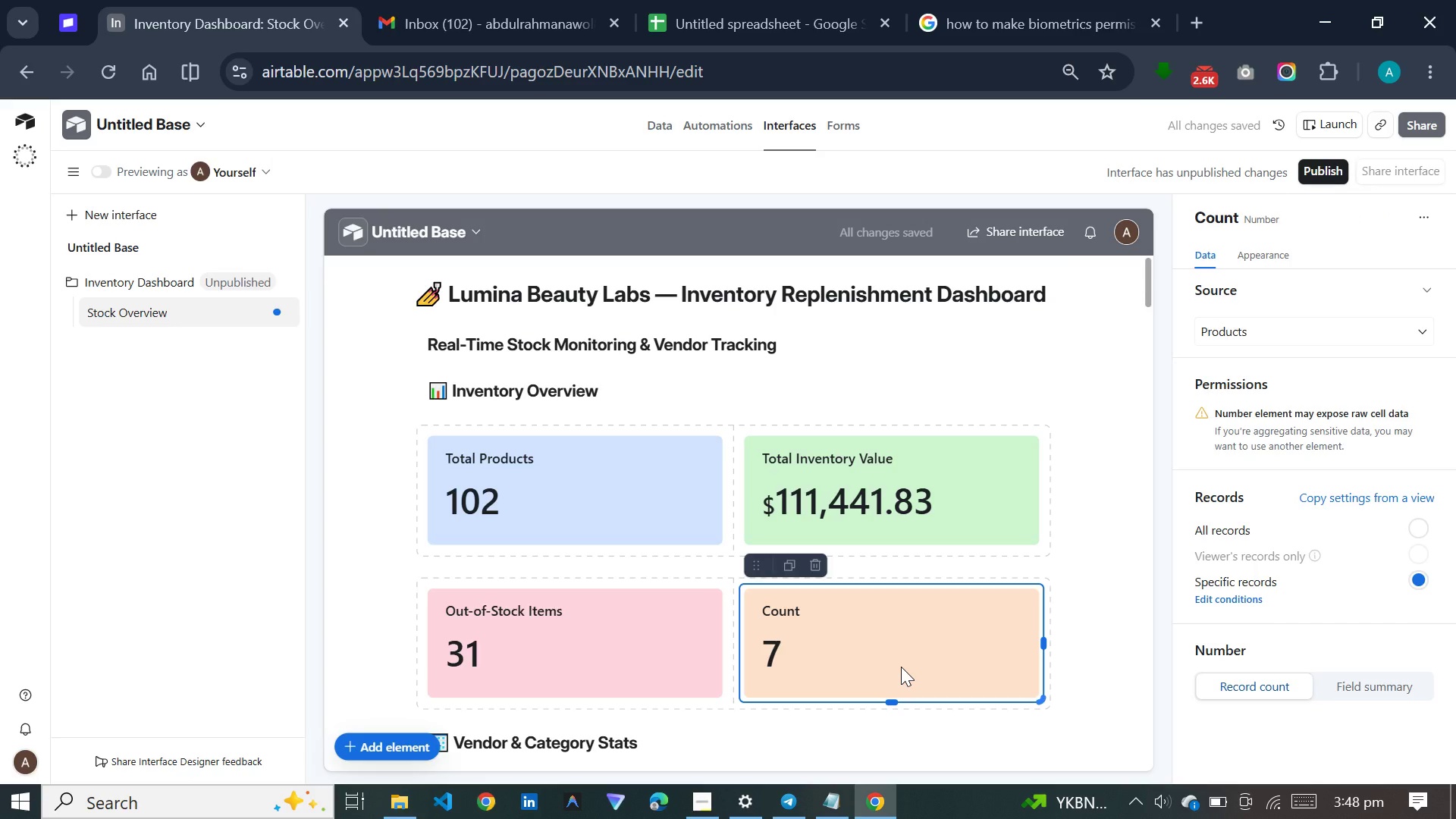 
left_click([1291, 217])
 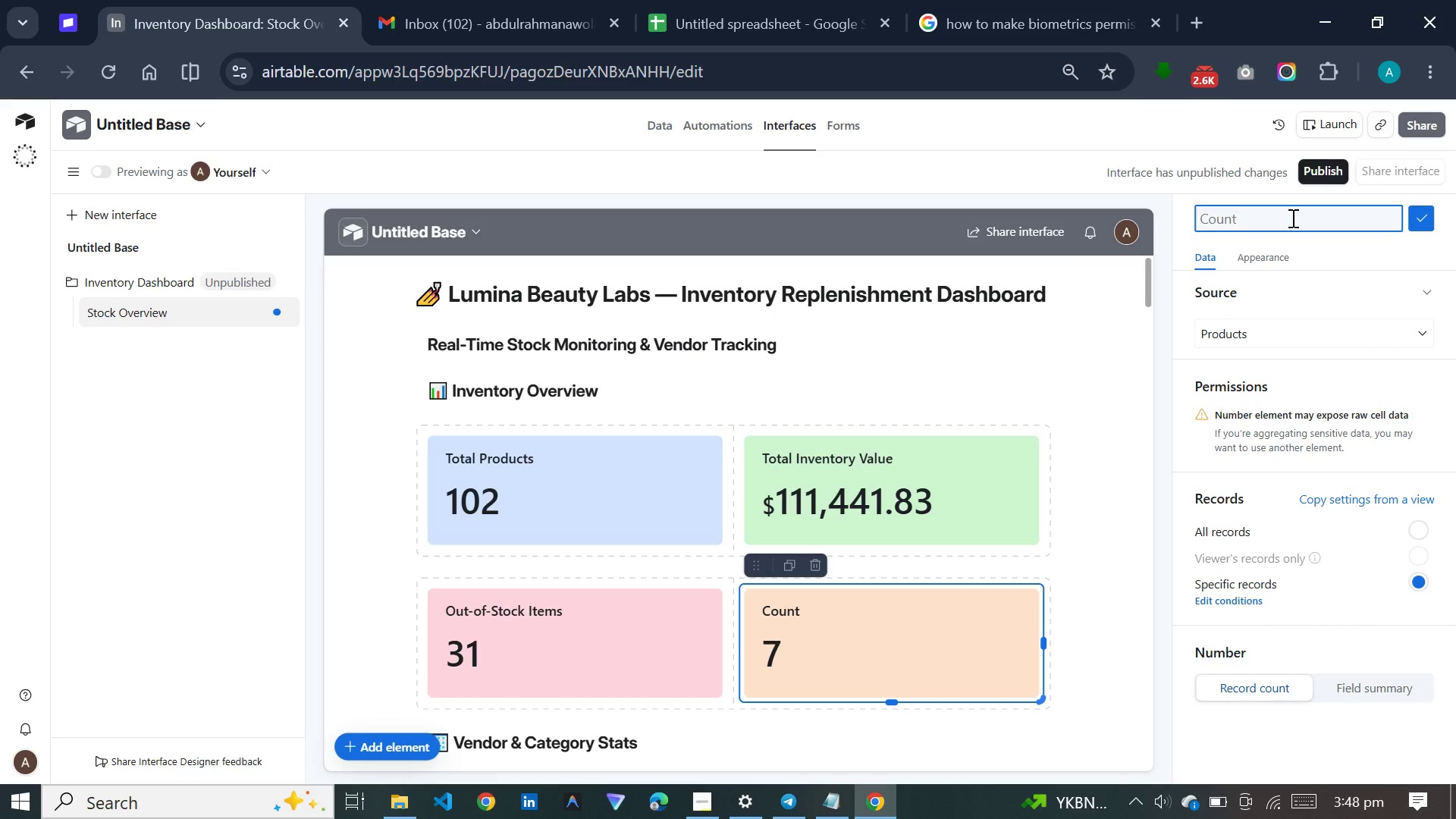 
type(Low Stock Items)
 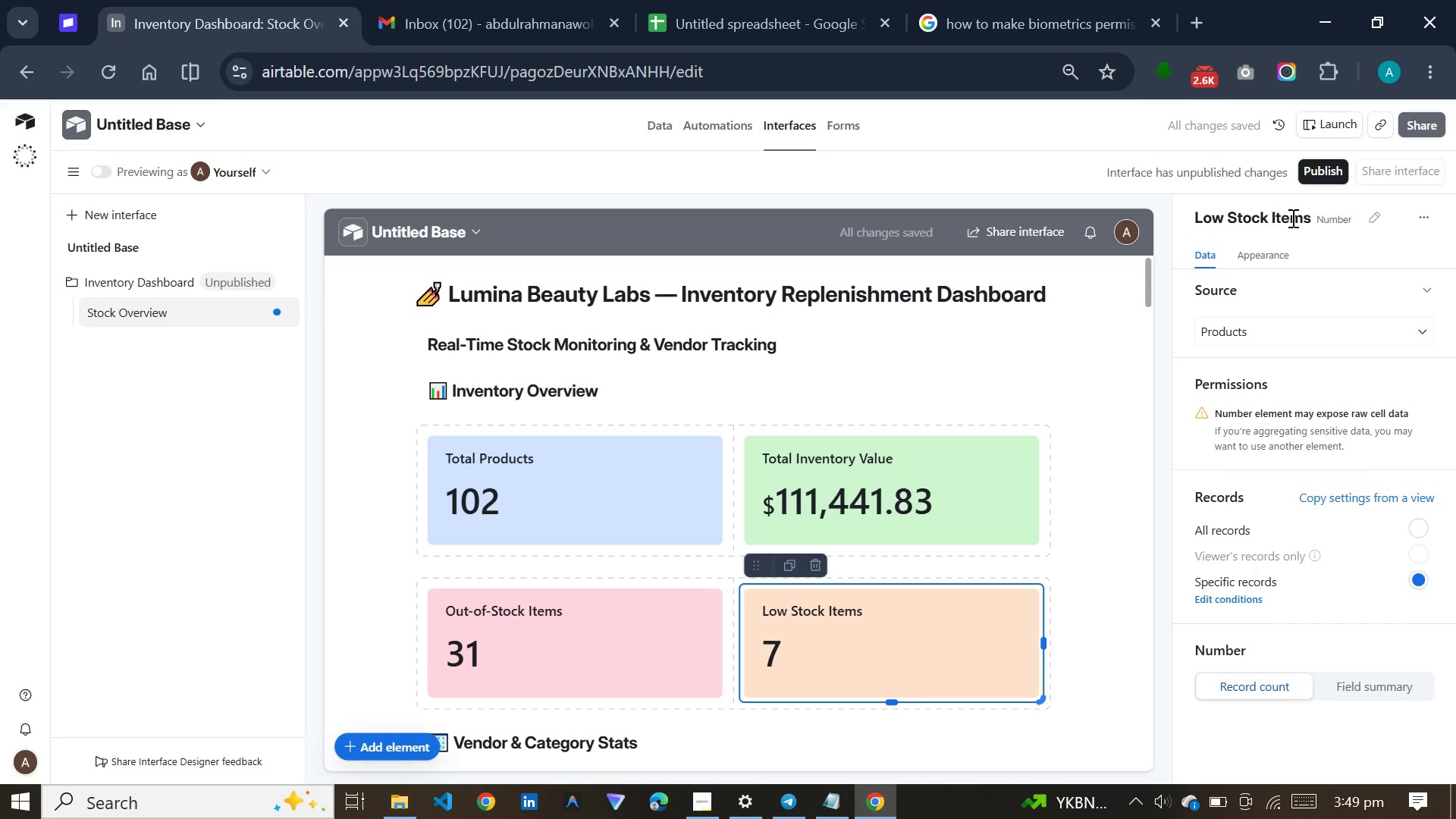 
 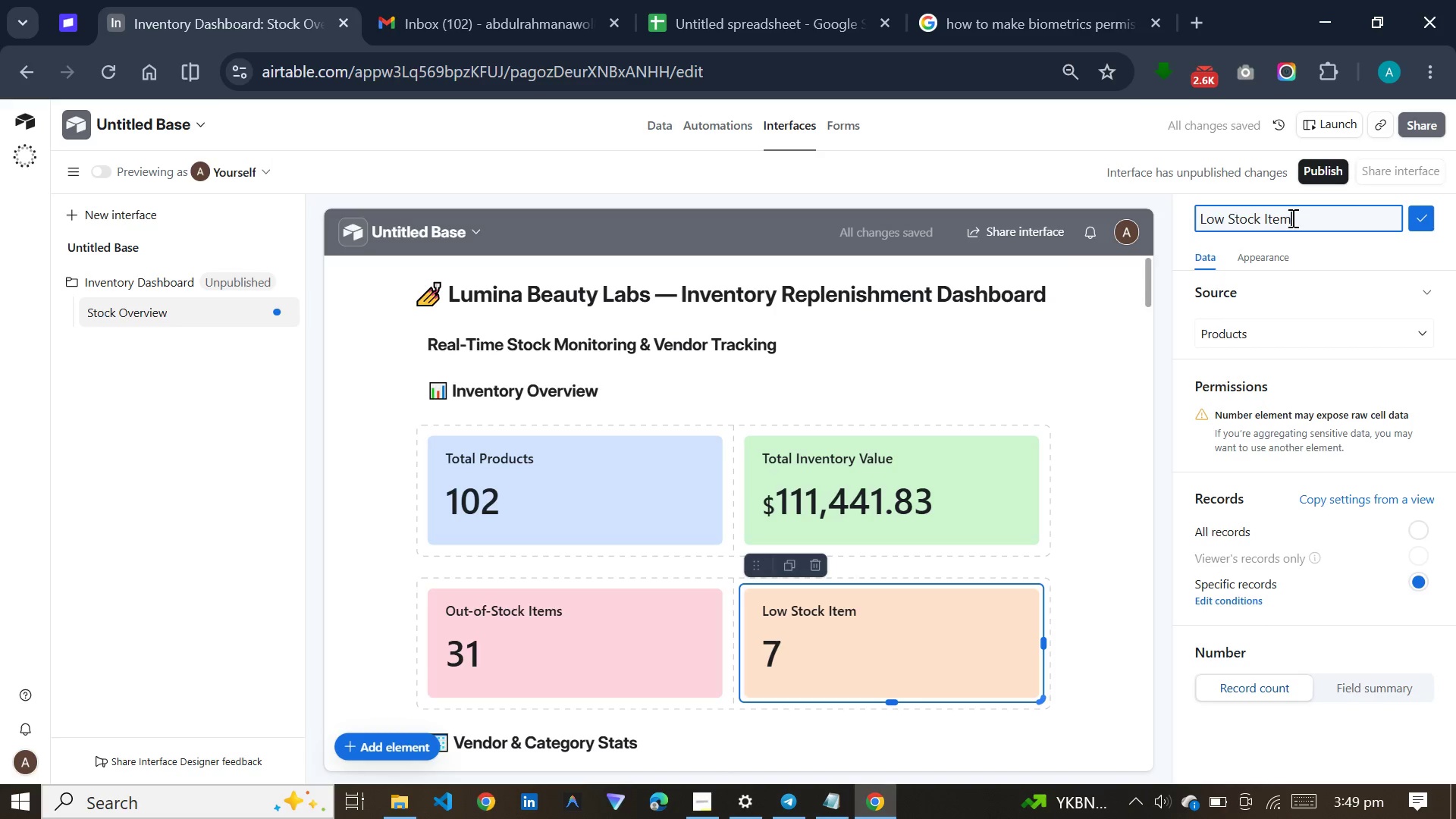 
key(Enter)
 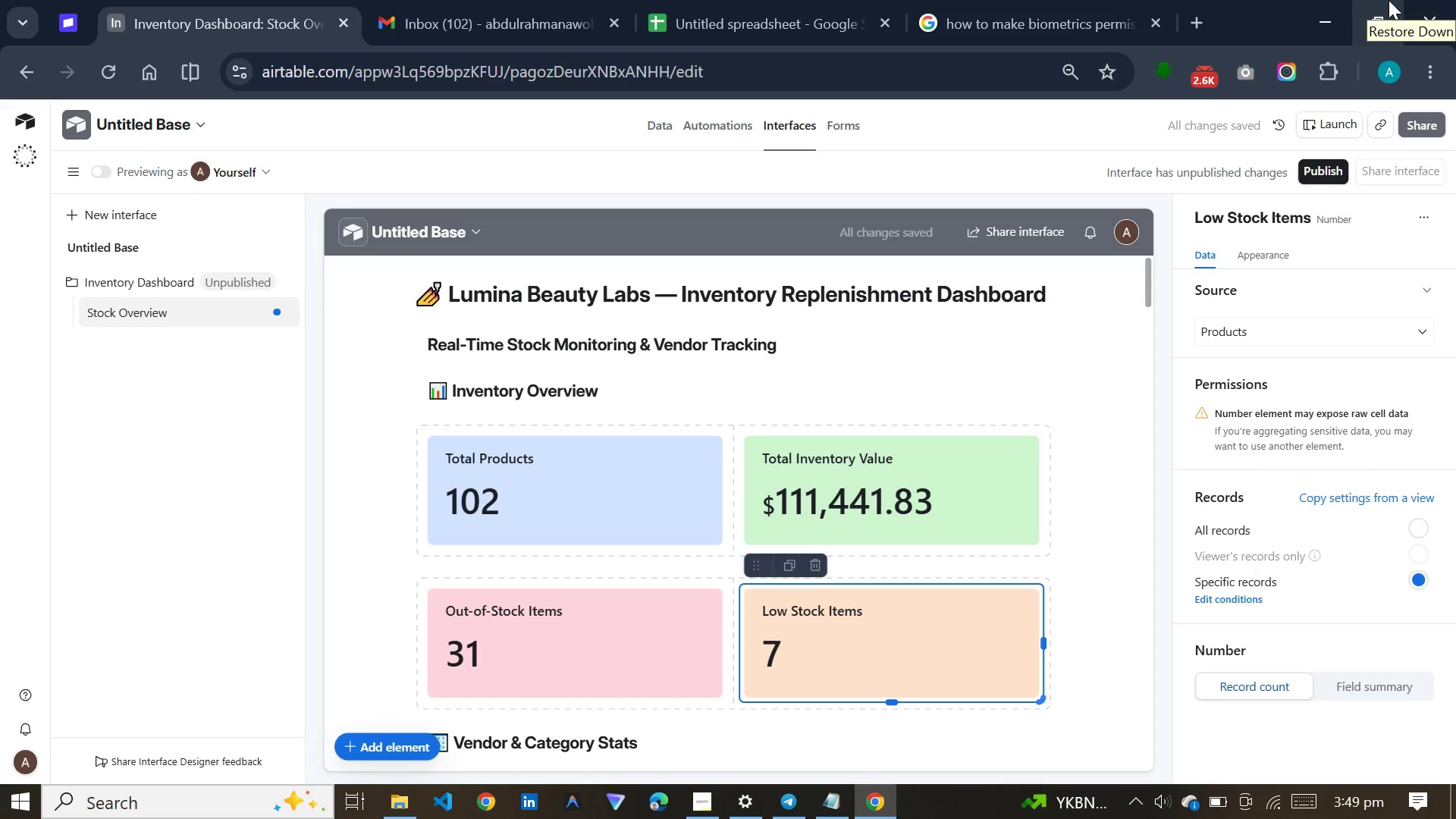 
scroll: coordinate [1082, 524], scroll_direction: down, amount: 11.0
 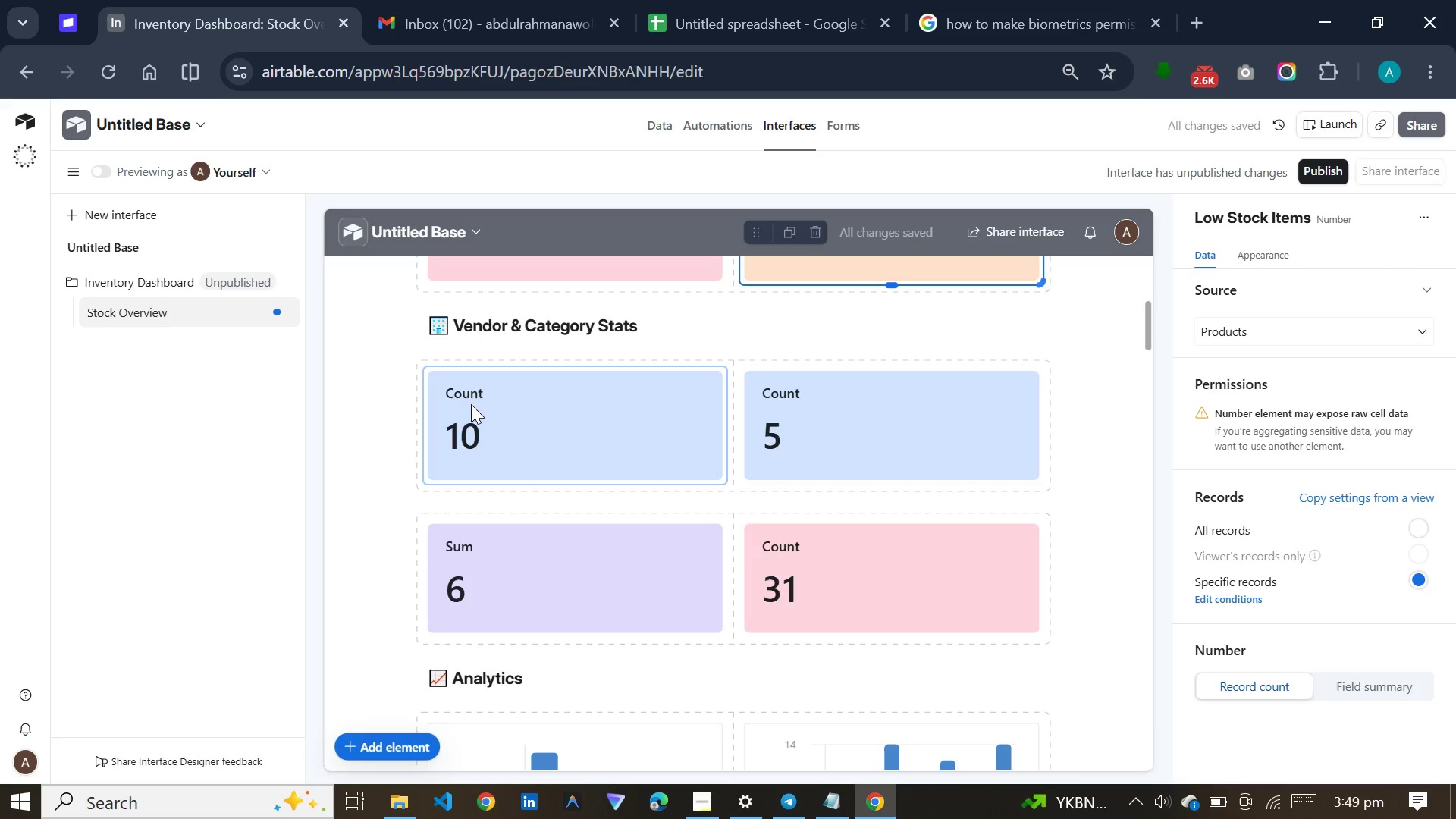 
left_click([479, 413])
 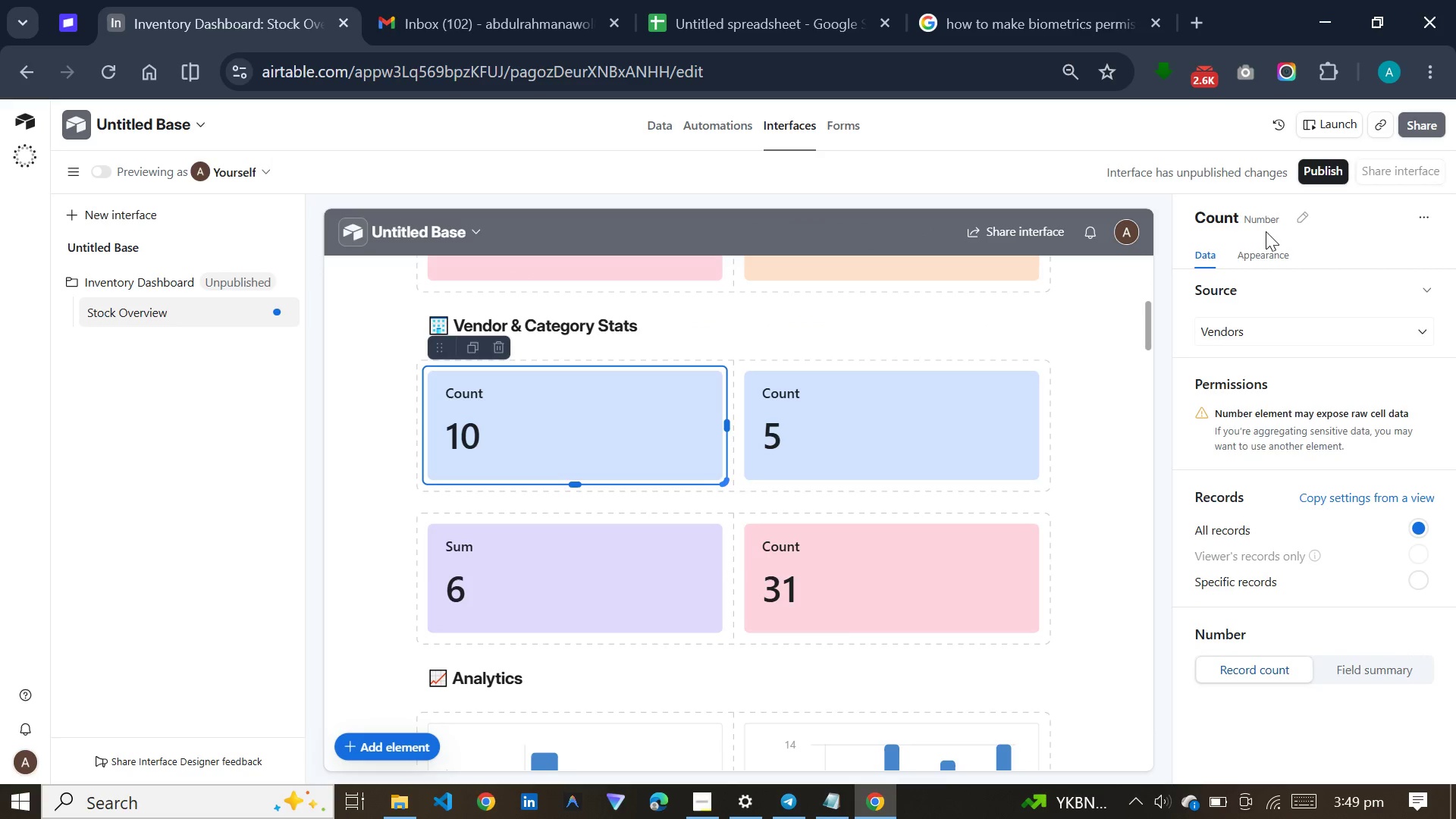 
left_click([1298, 213])
 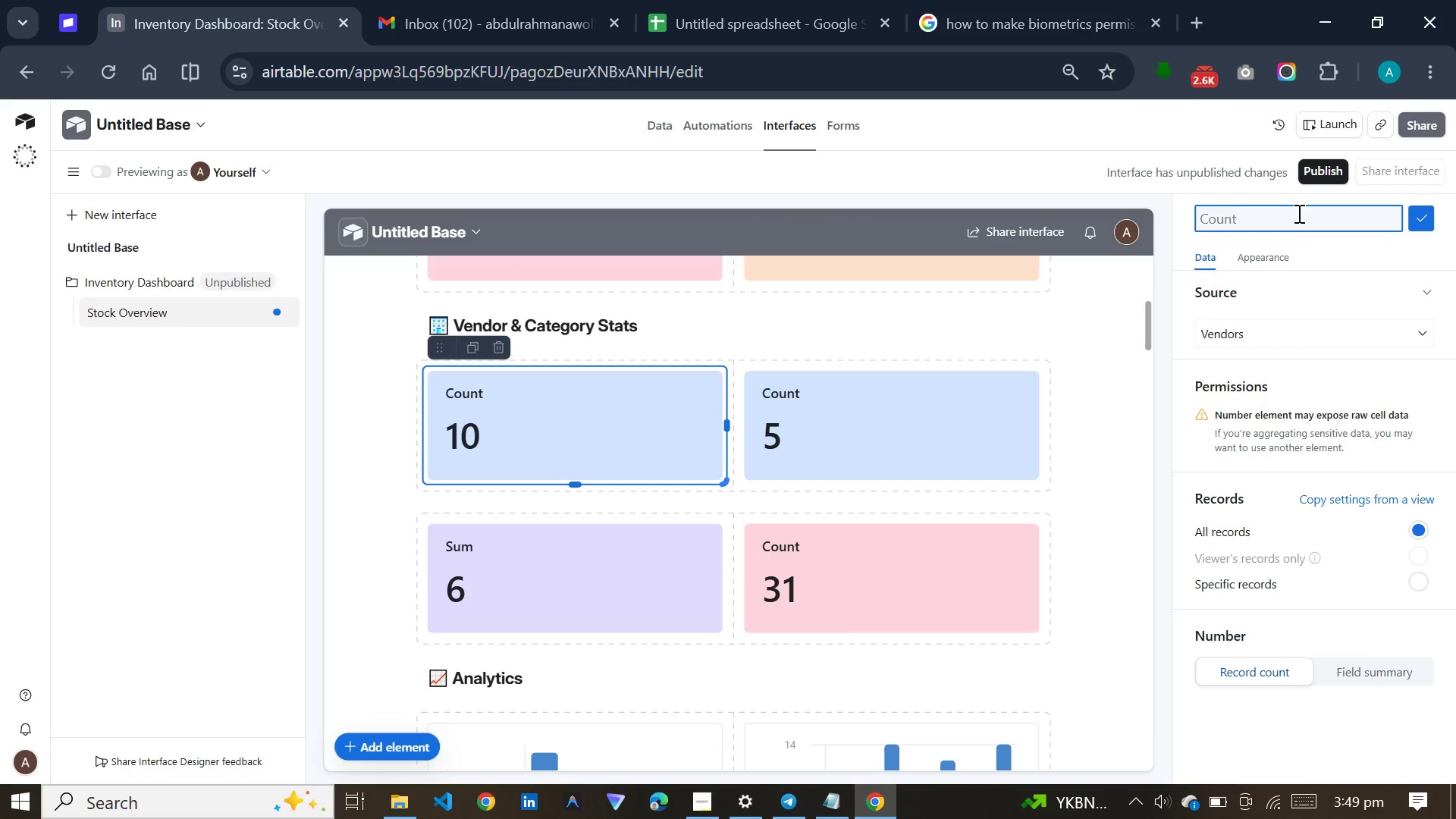 
type(Total Vendrs)
key(Backspace)
key(Backspace)
type(ors)
 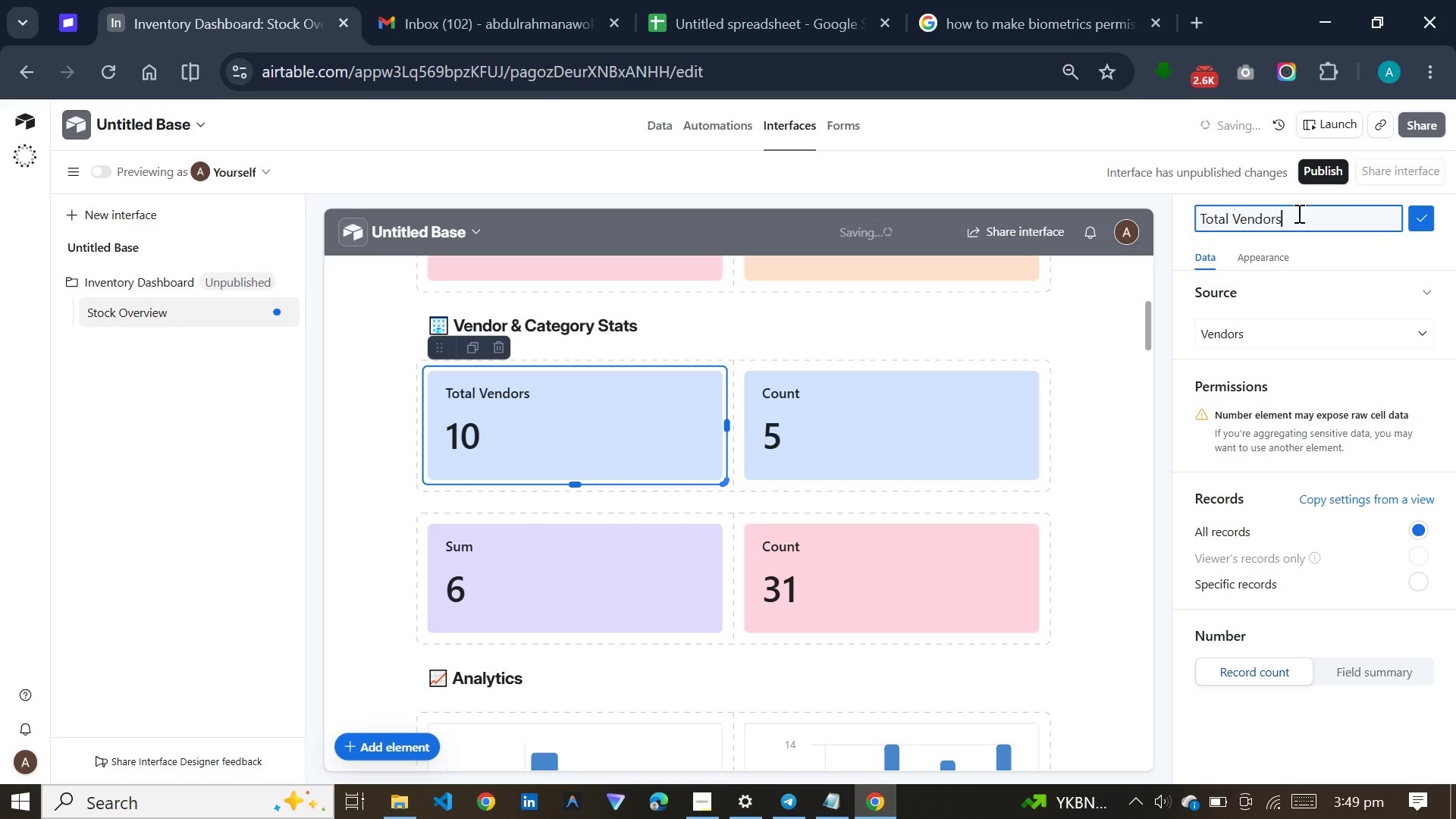 
key(Enter)
 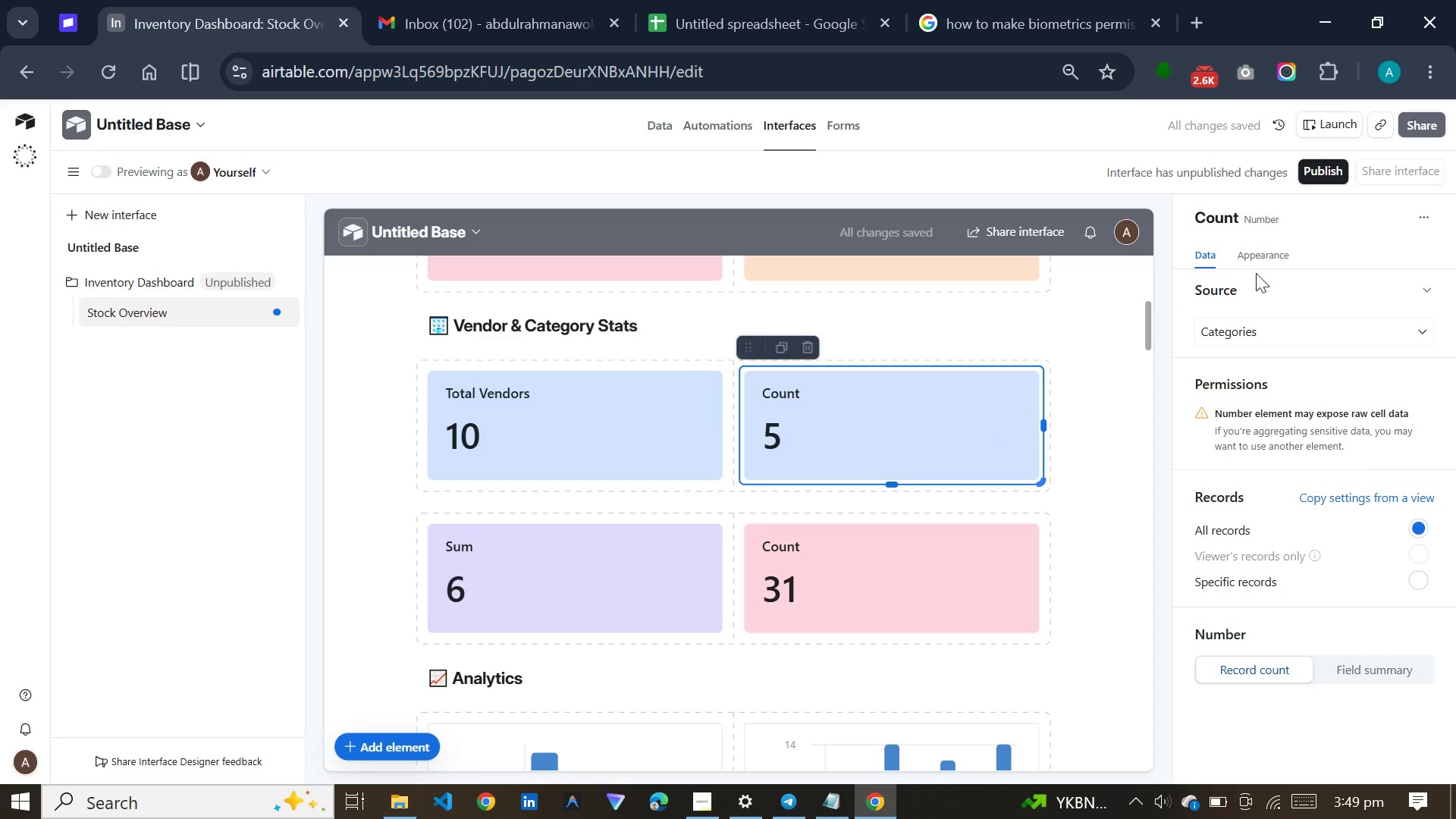 
left_click([1295, 225])
 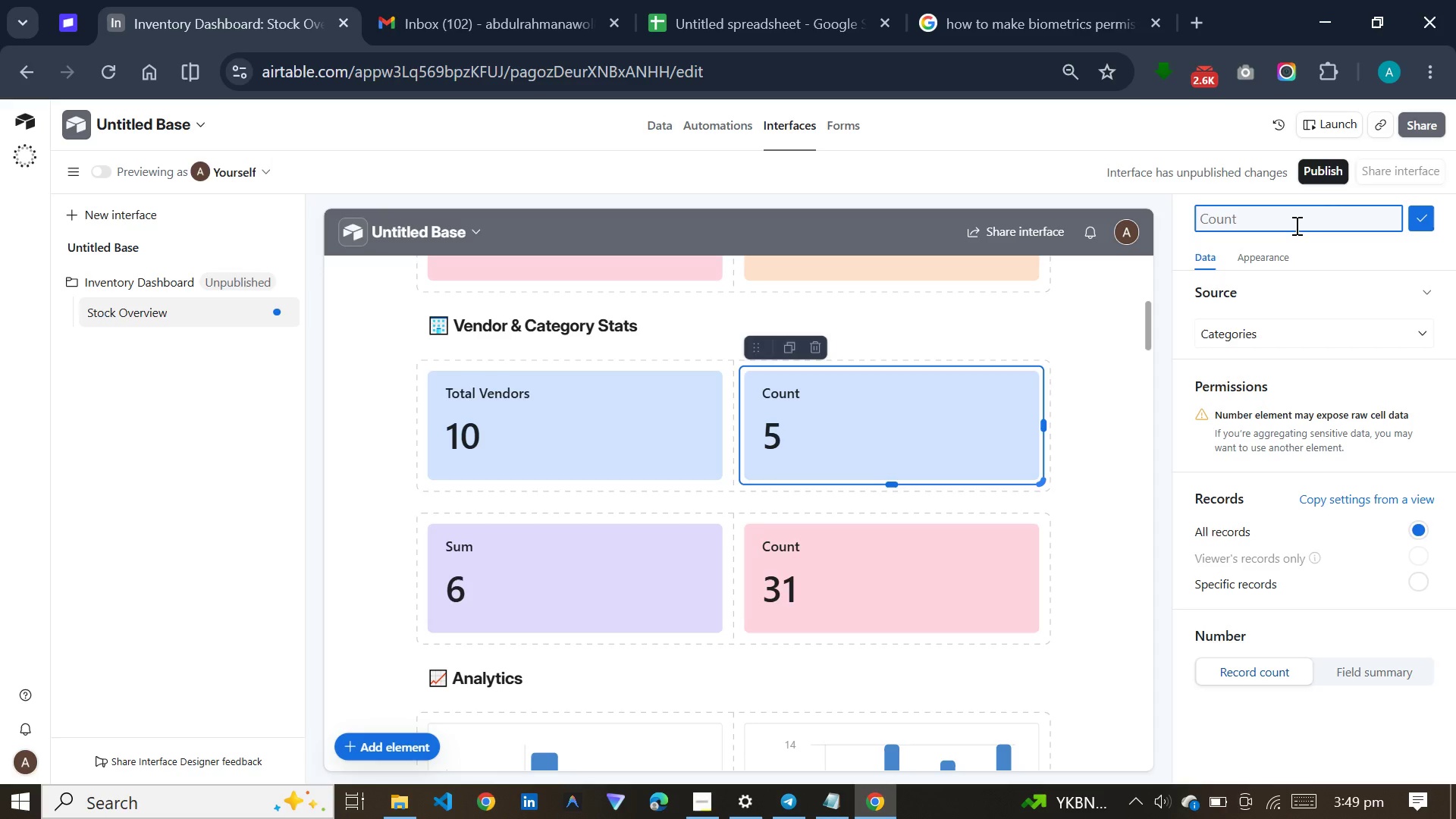 
type(Total Categot)
key(Backspace)
type(ries)
 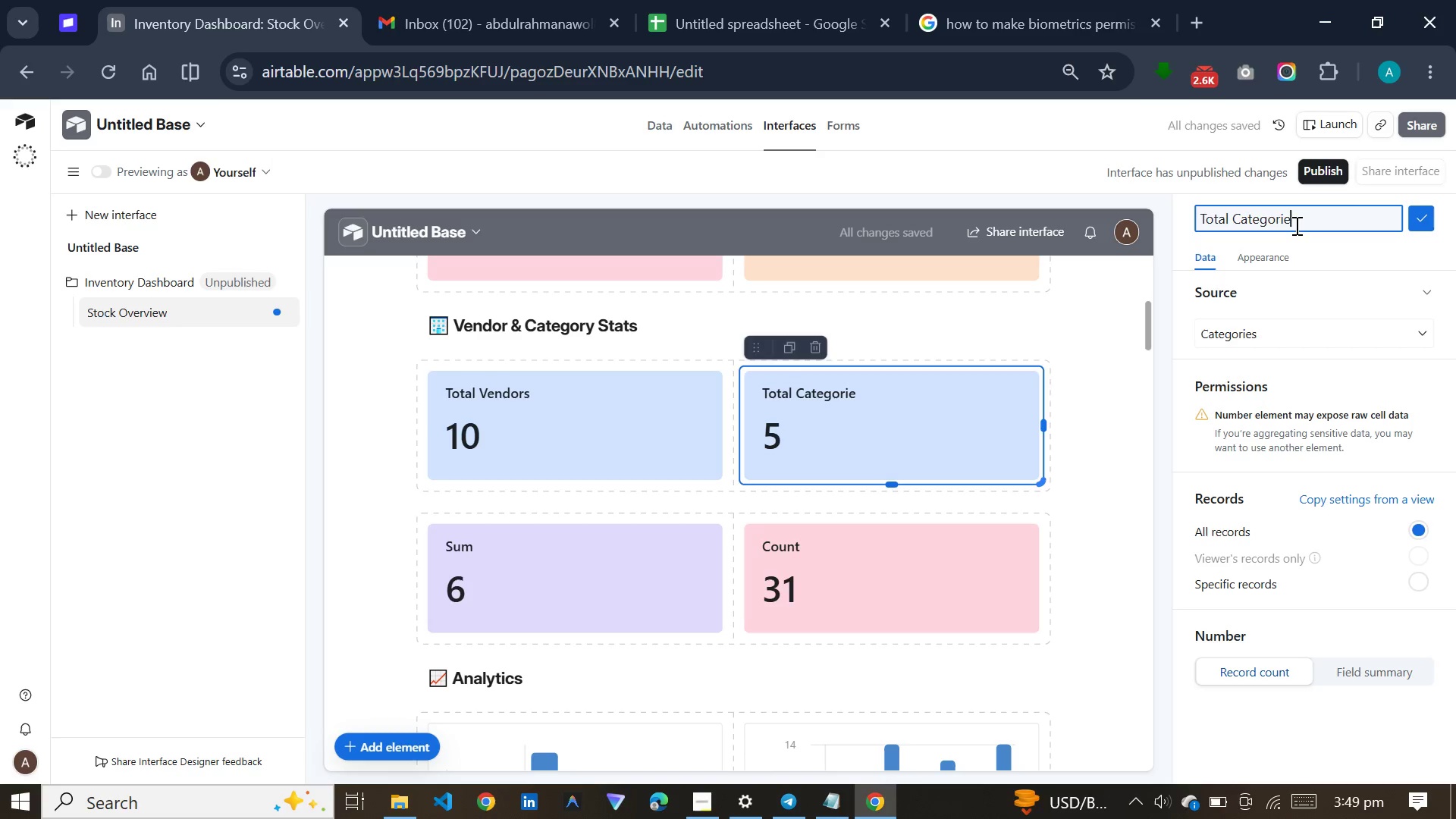 
key(Enter)
 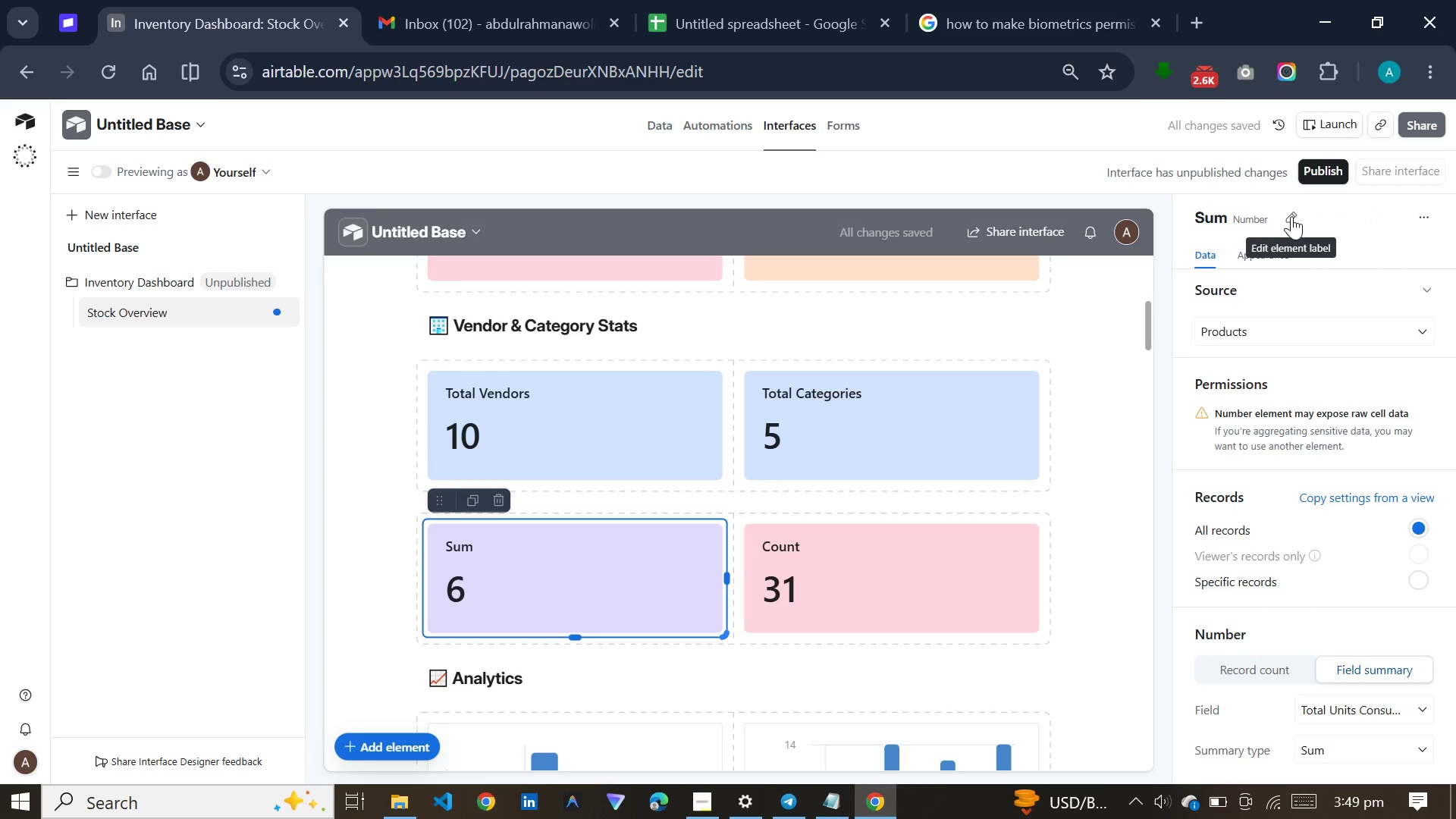 
wait(6.75)
 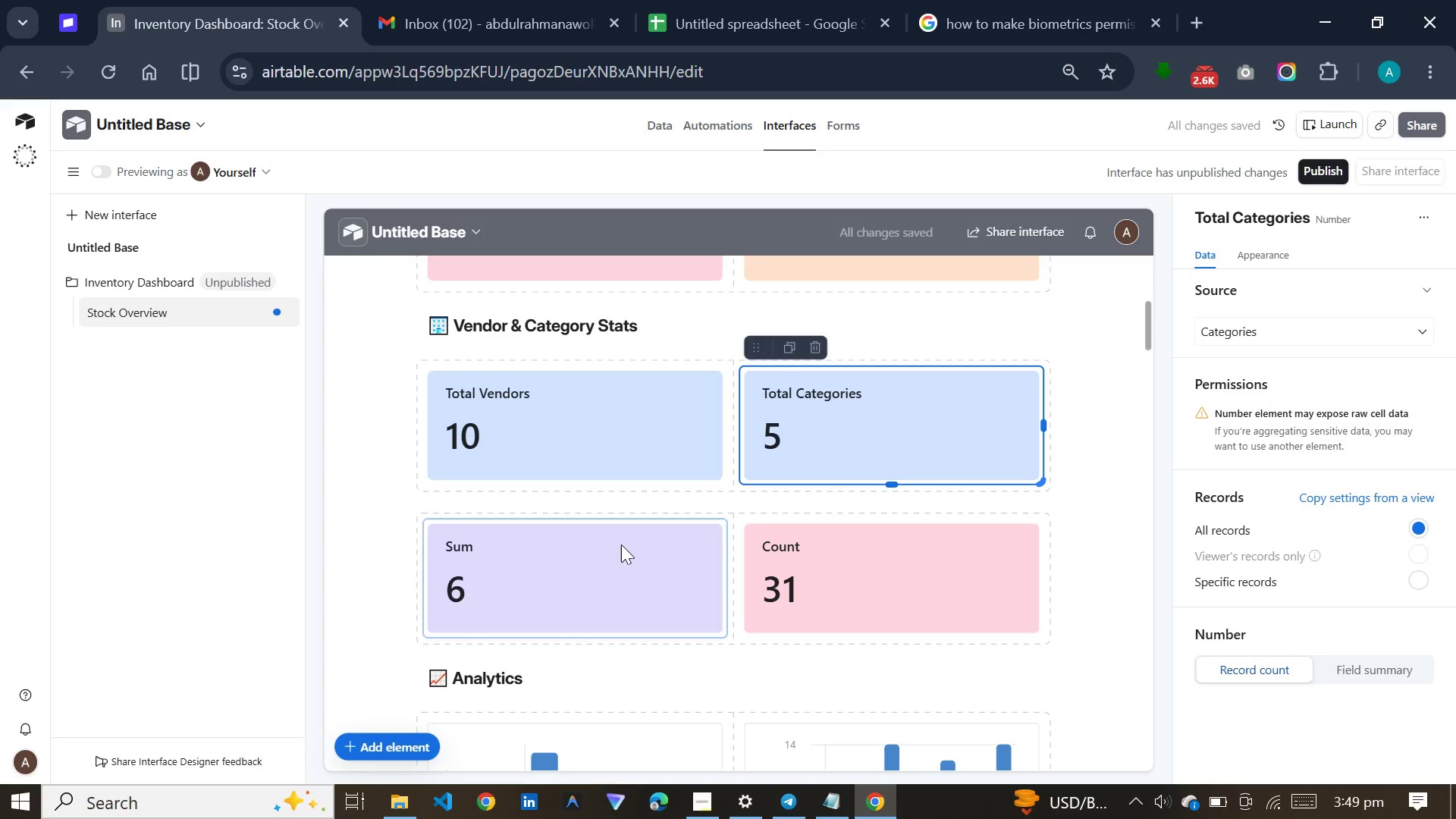 
left_click([1288, 211])
 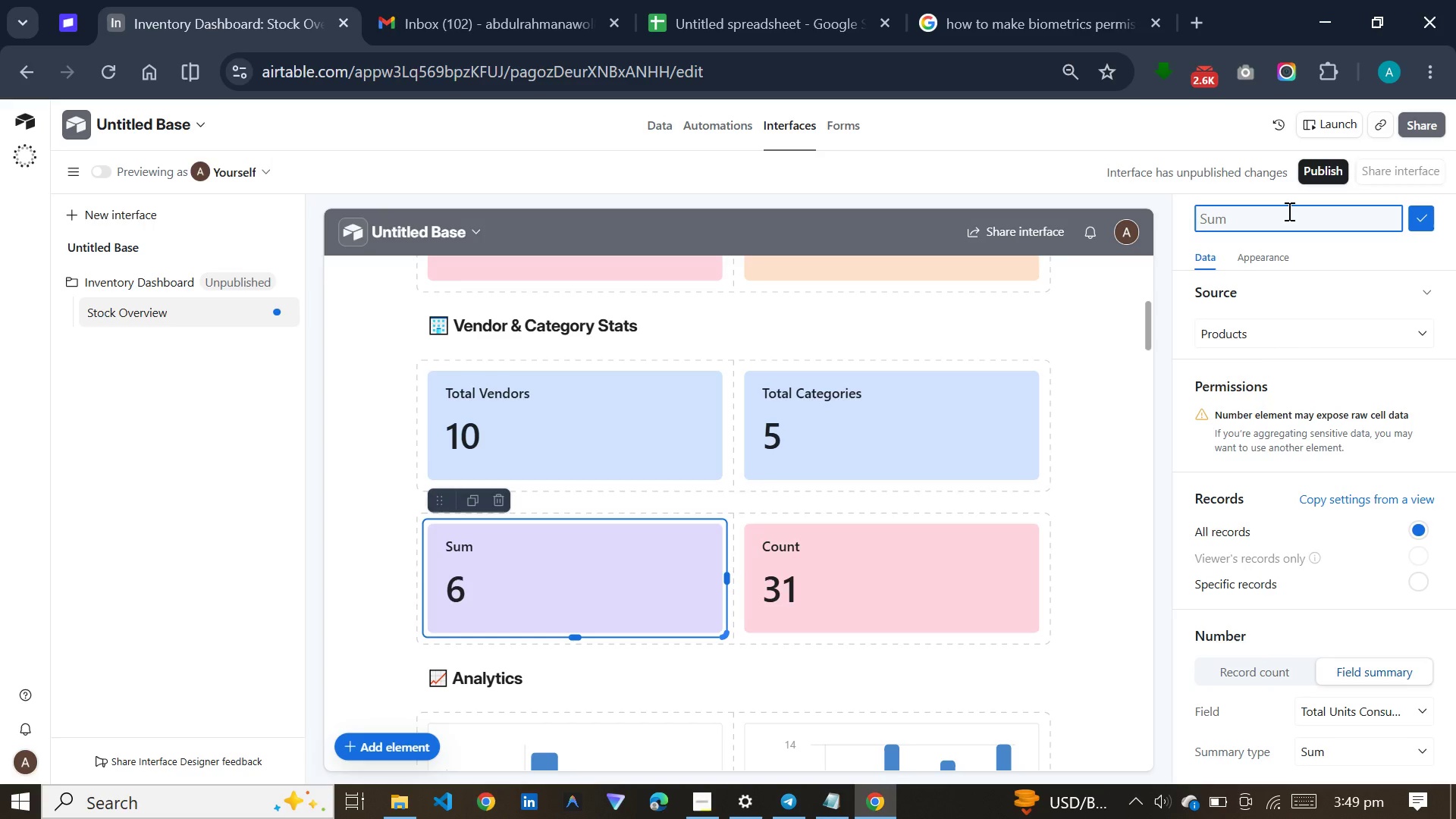 
type(Total Units Consumed)
 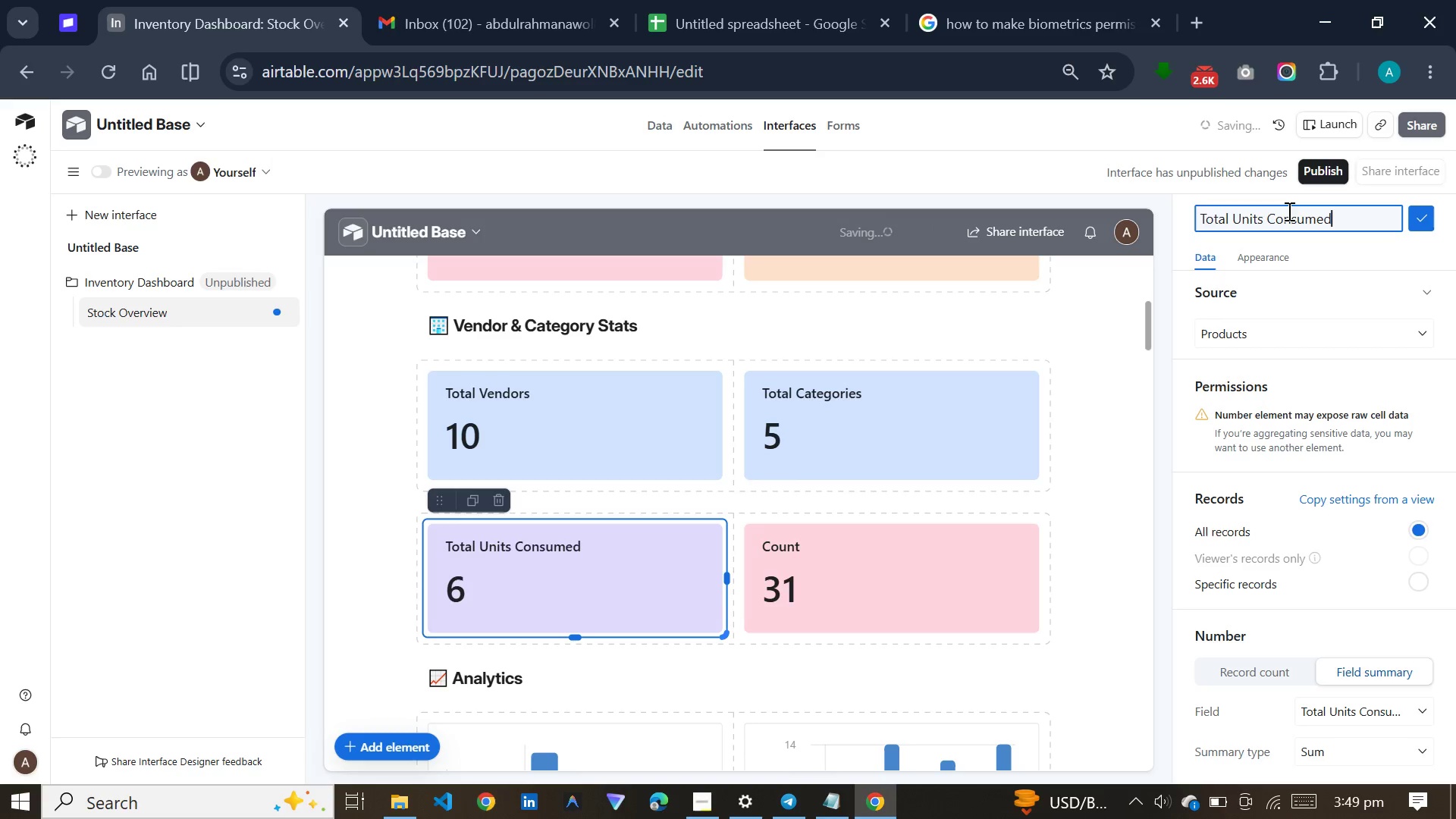 
key(Enter)
 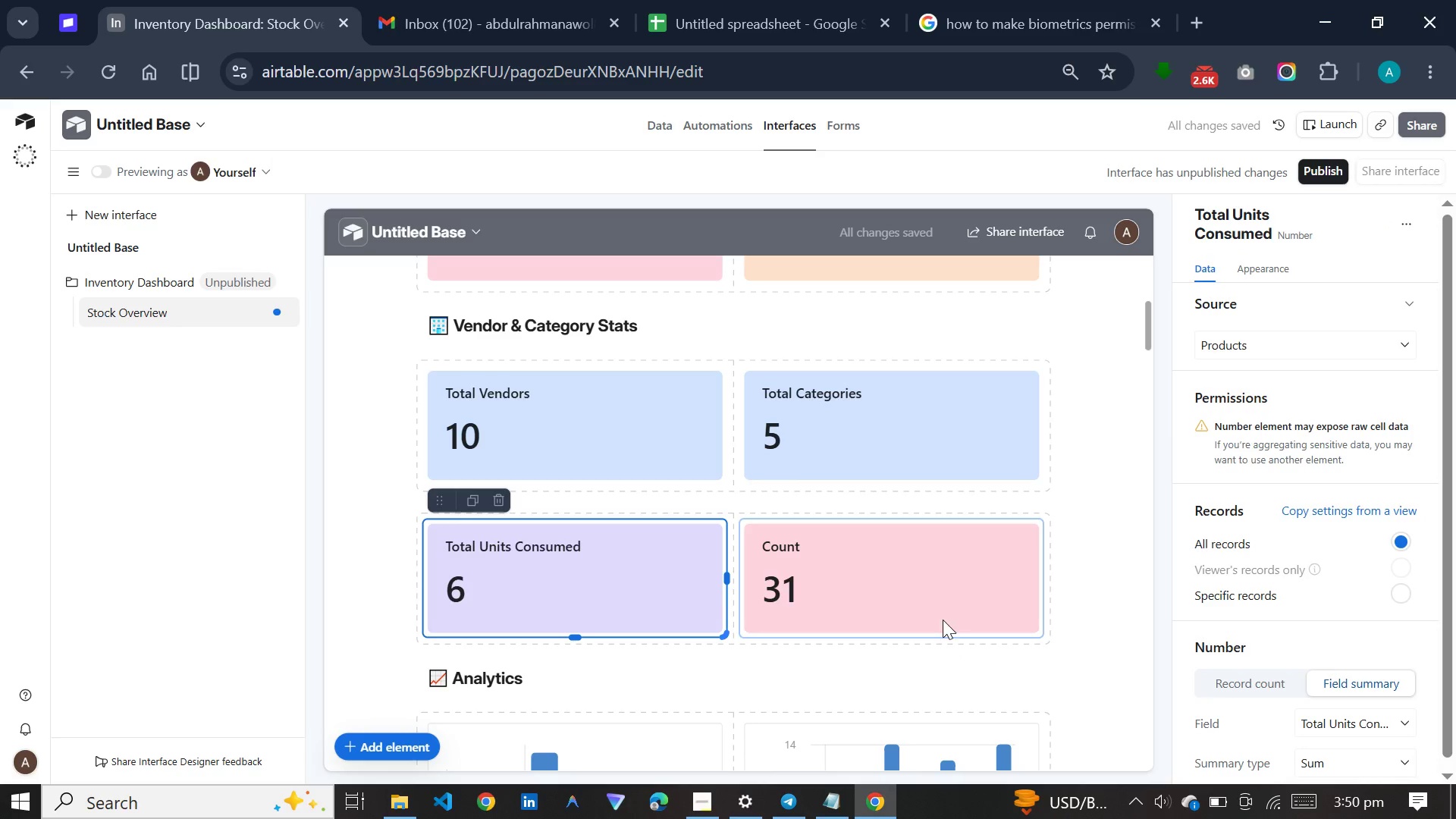 
left_click([943, 620])
 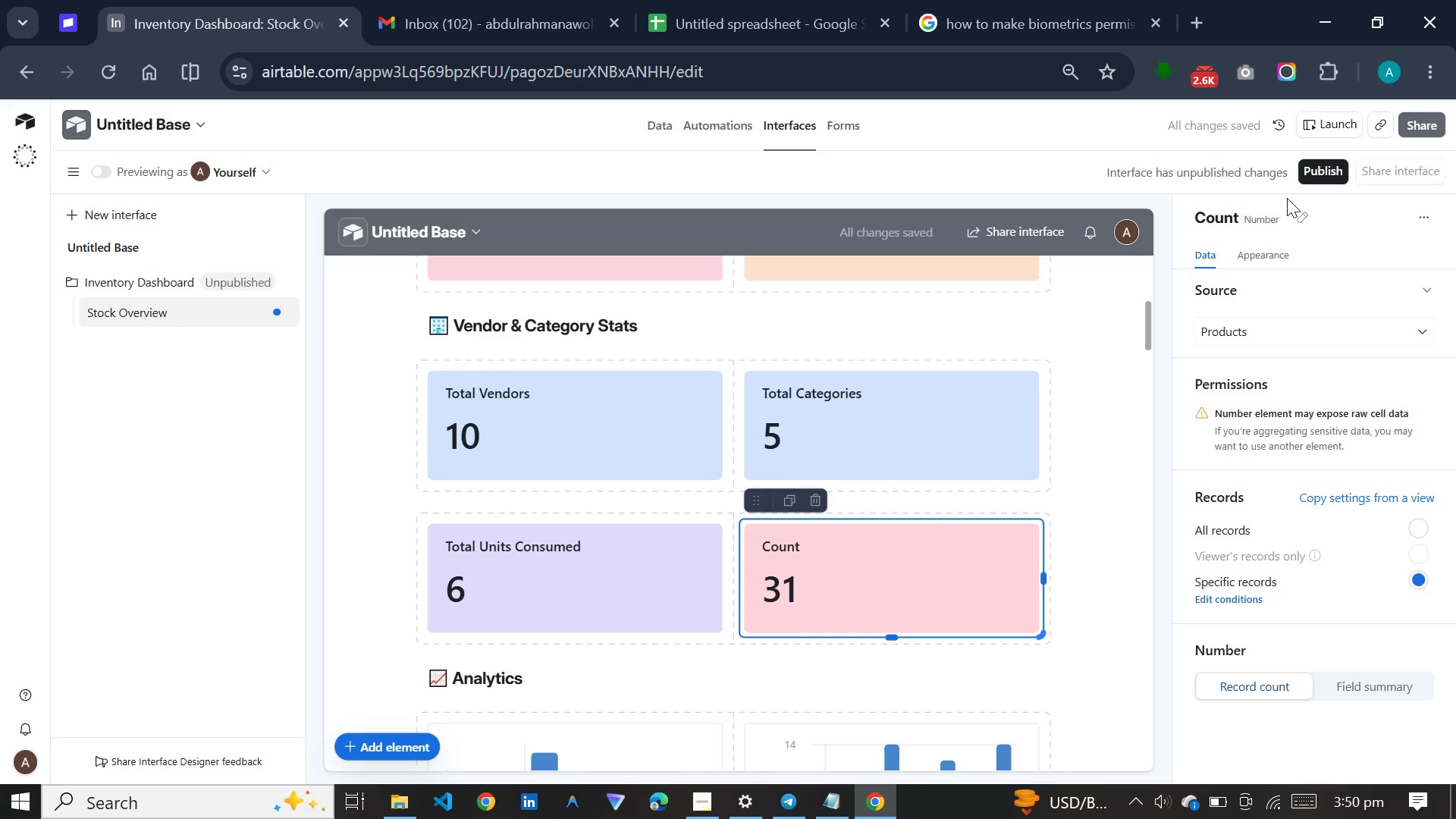 
left_click([1298, 210])
 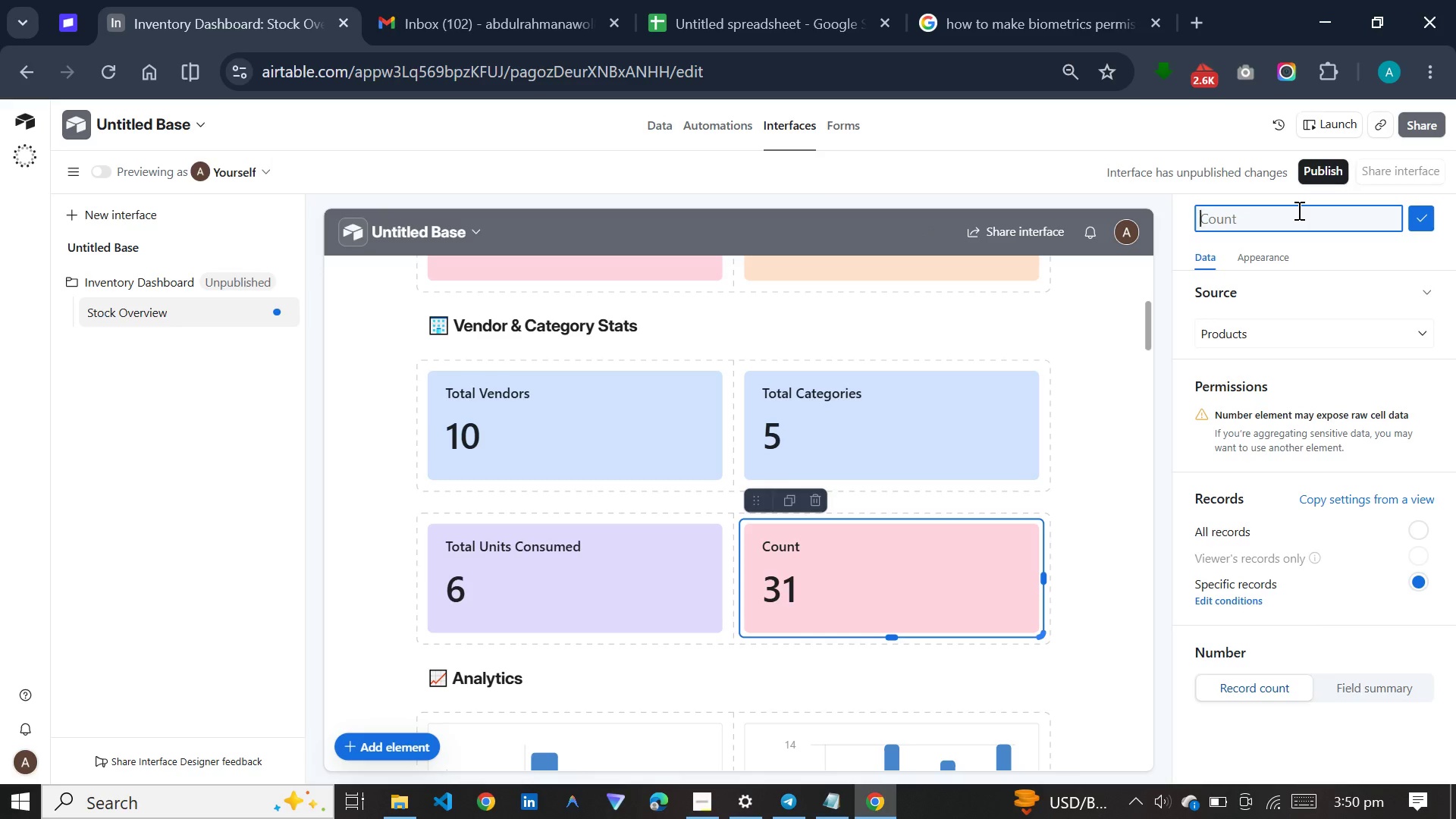 
type(Items To Reorder)
 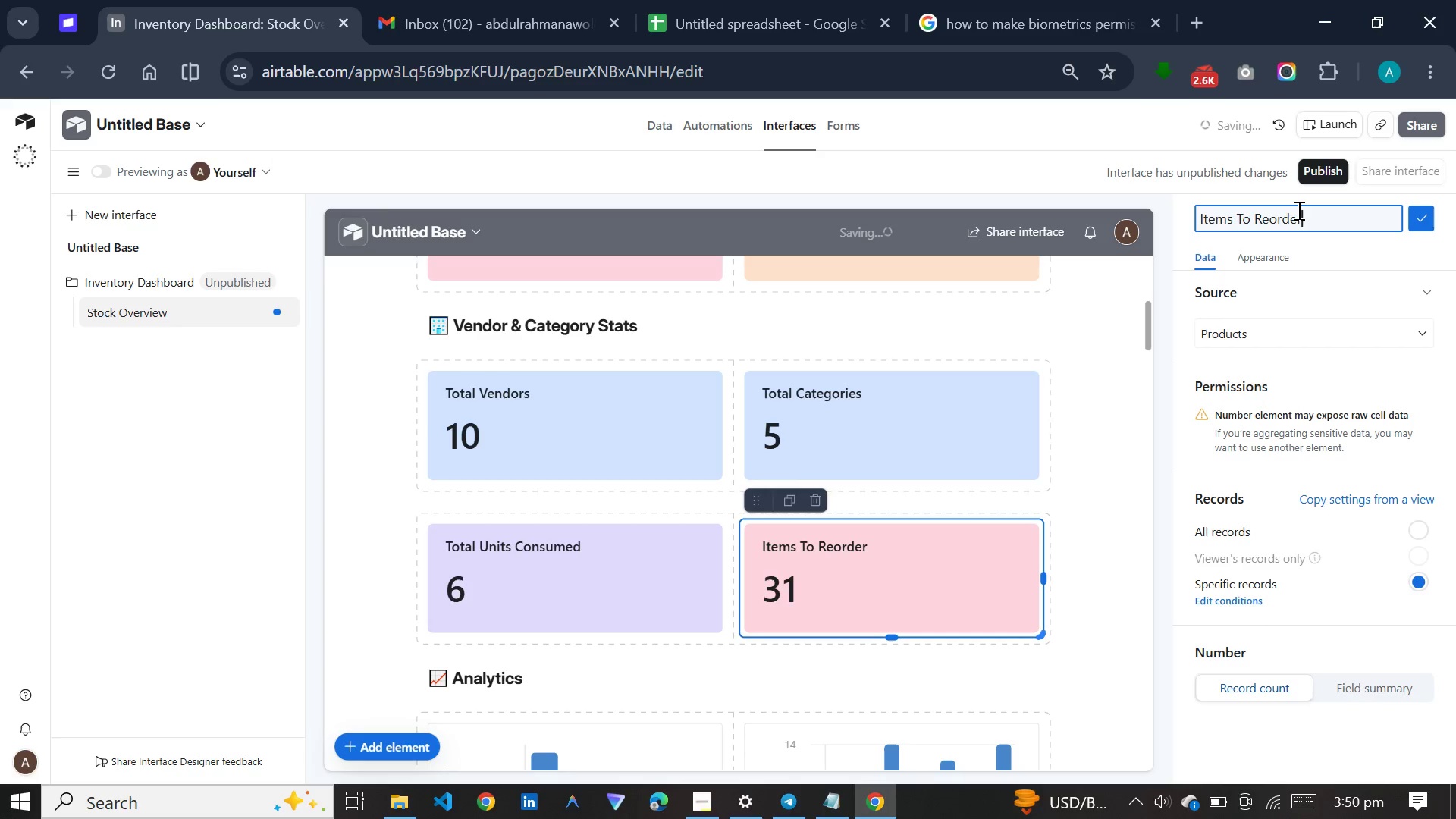 
key(Enter)
 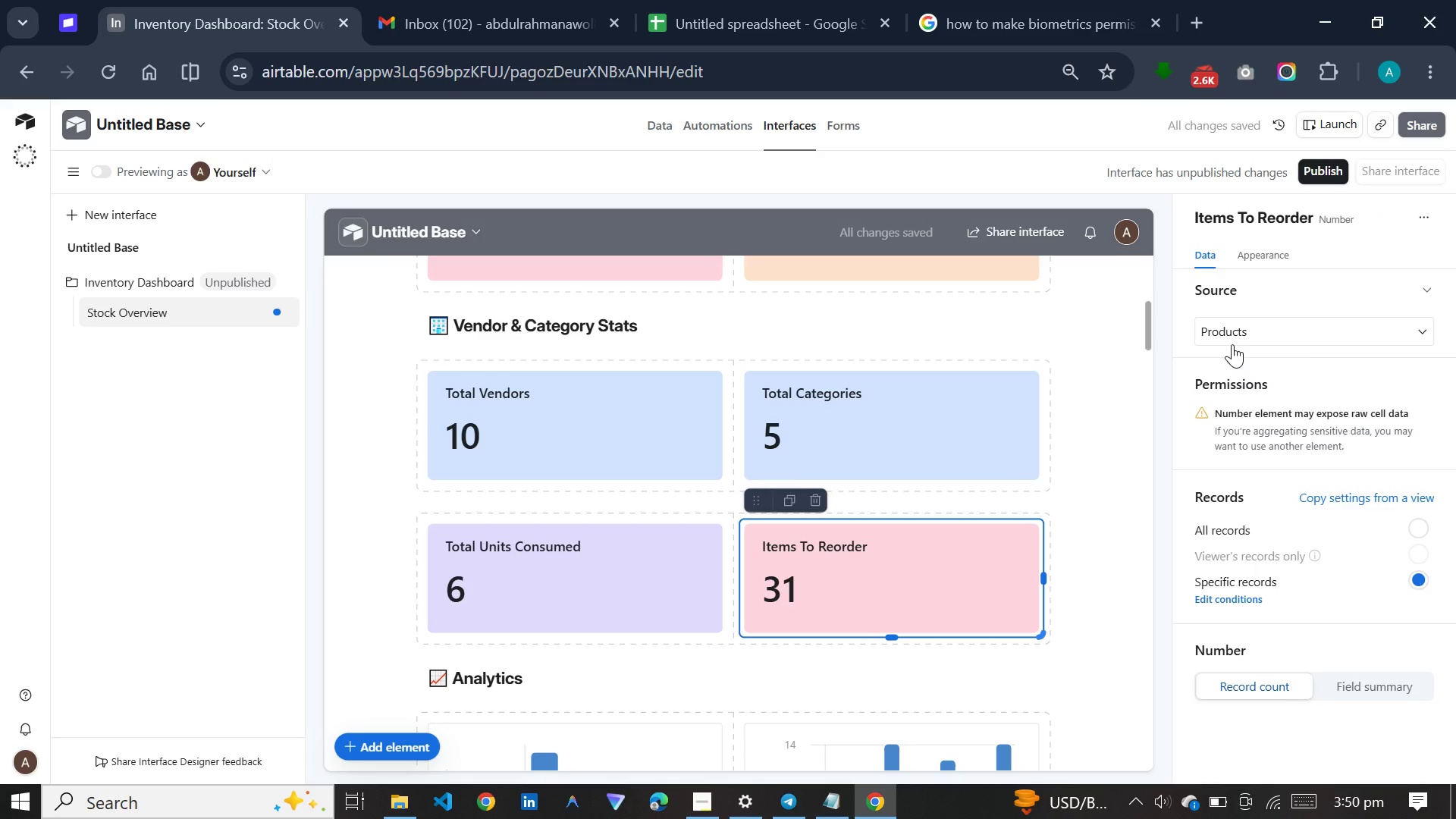 
wait(6.95)
 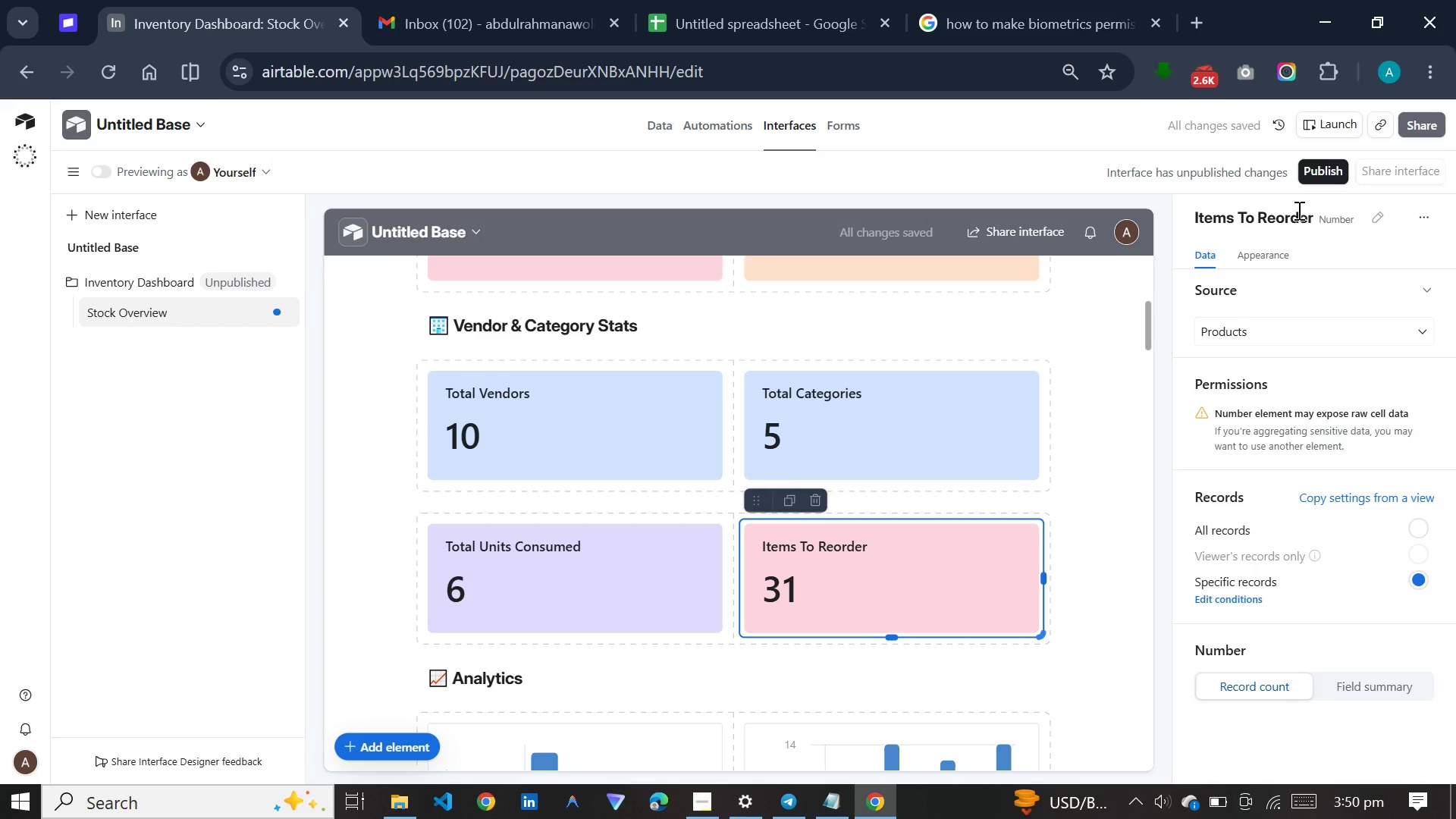 
scroll: coordinate [849, 630], scroll_direction: down, amount: 8.0
 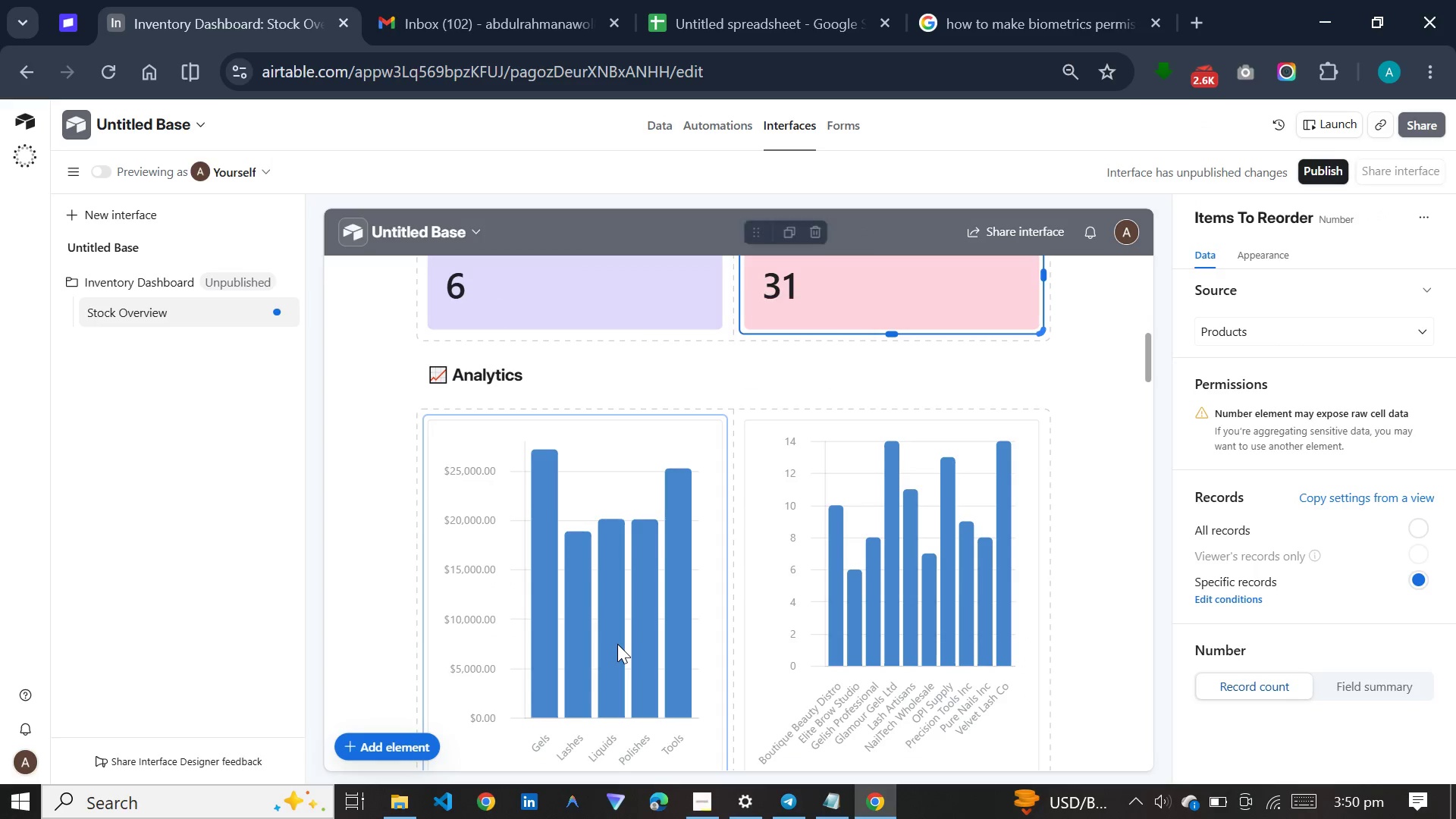 
left_click([617, 644])
 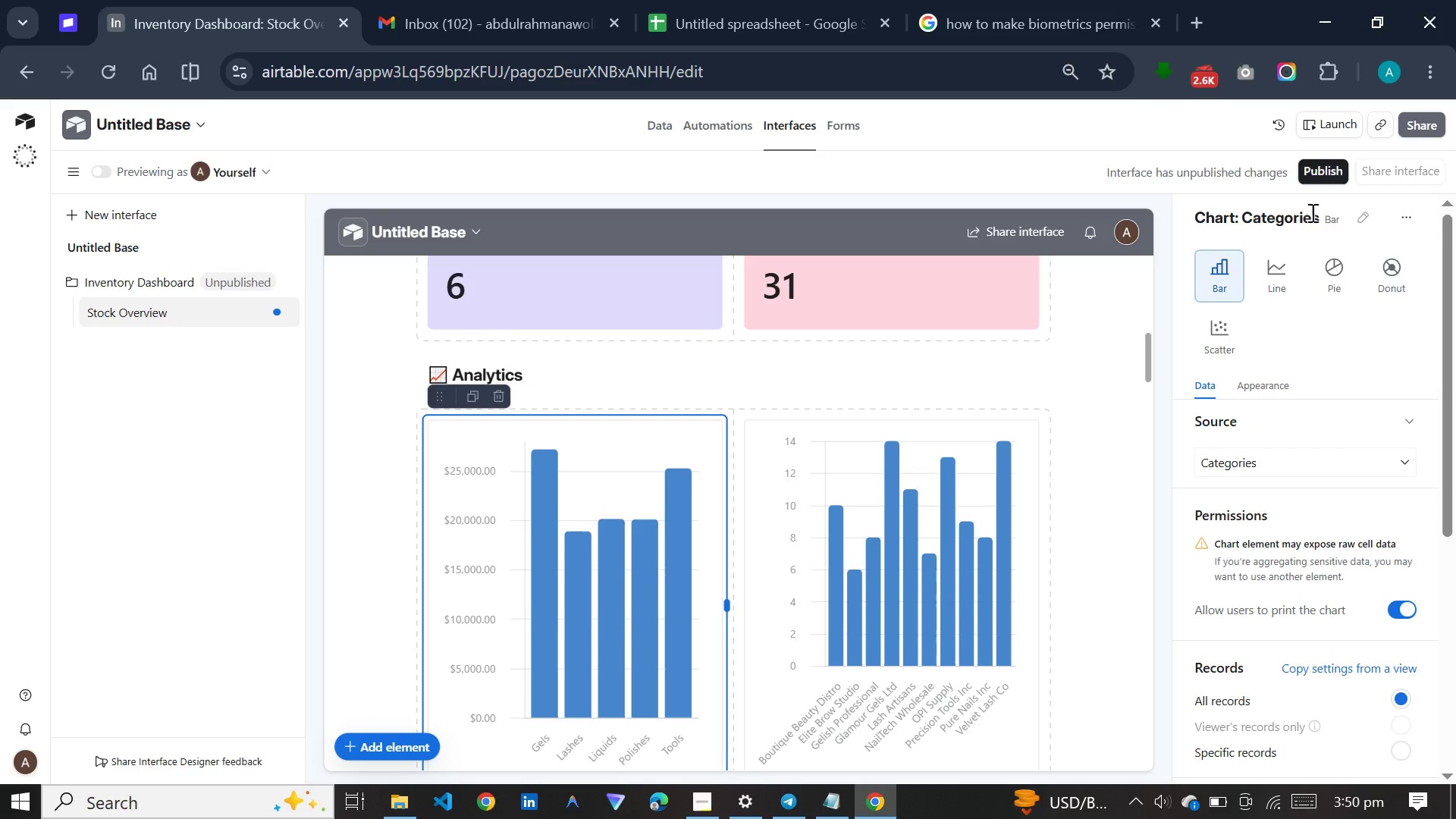 
left_click([1353, 216])
 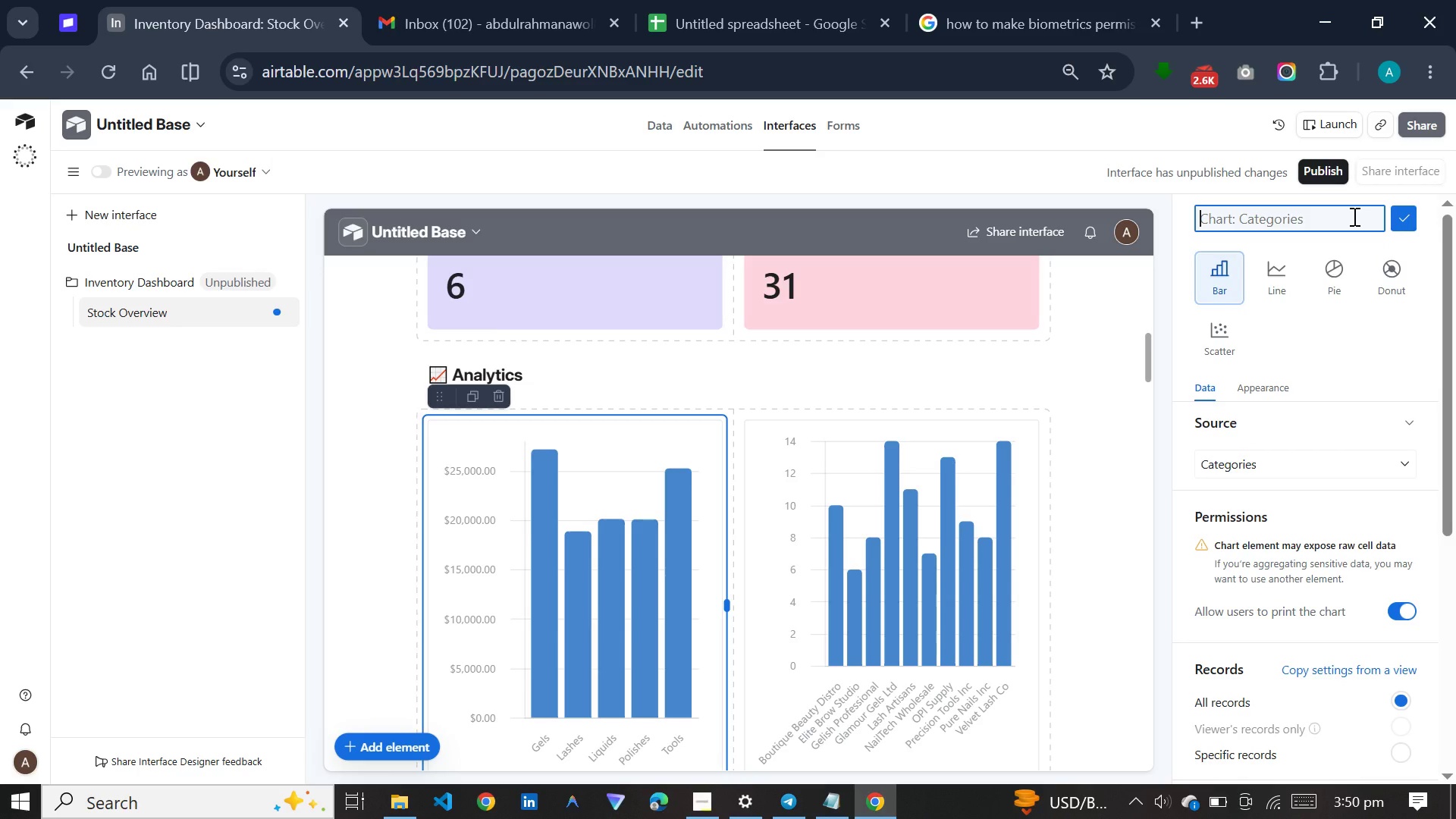 
type(Inventory Value by Category)
 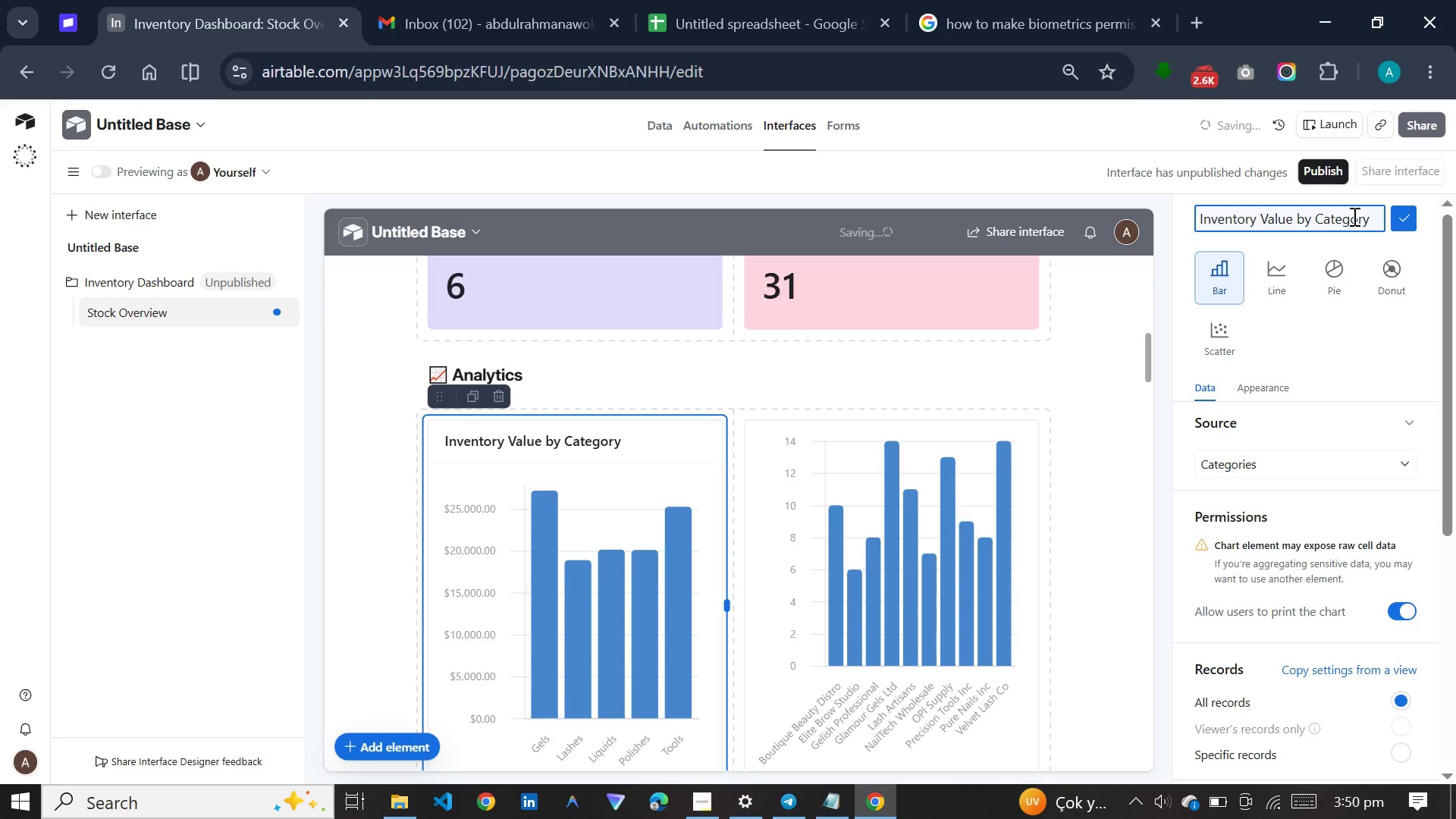 
left_click([1037, 529])
 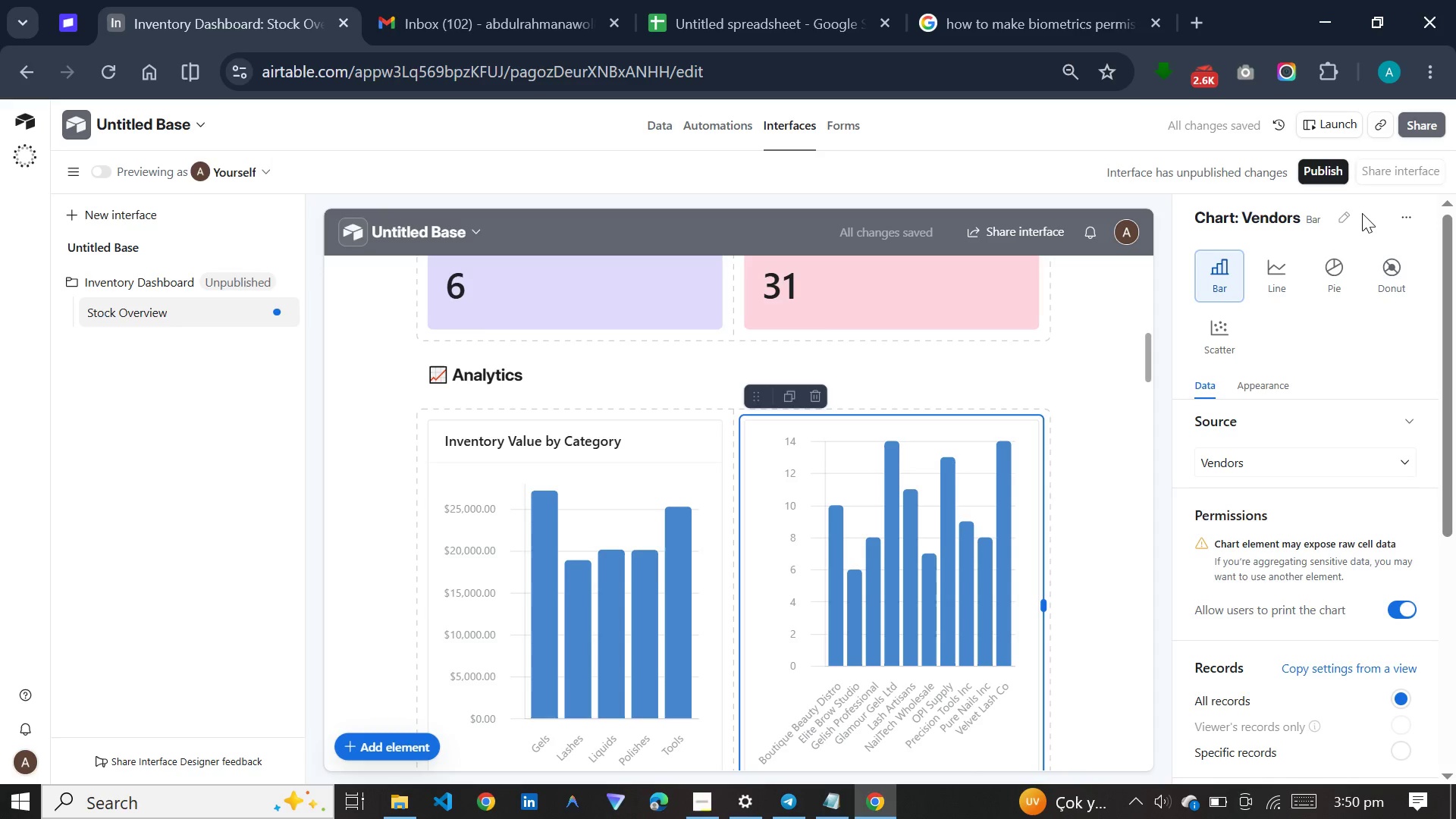 
left_click([1337, 223])
 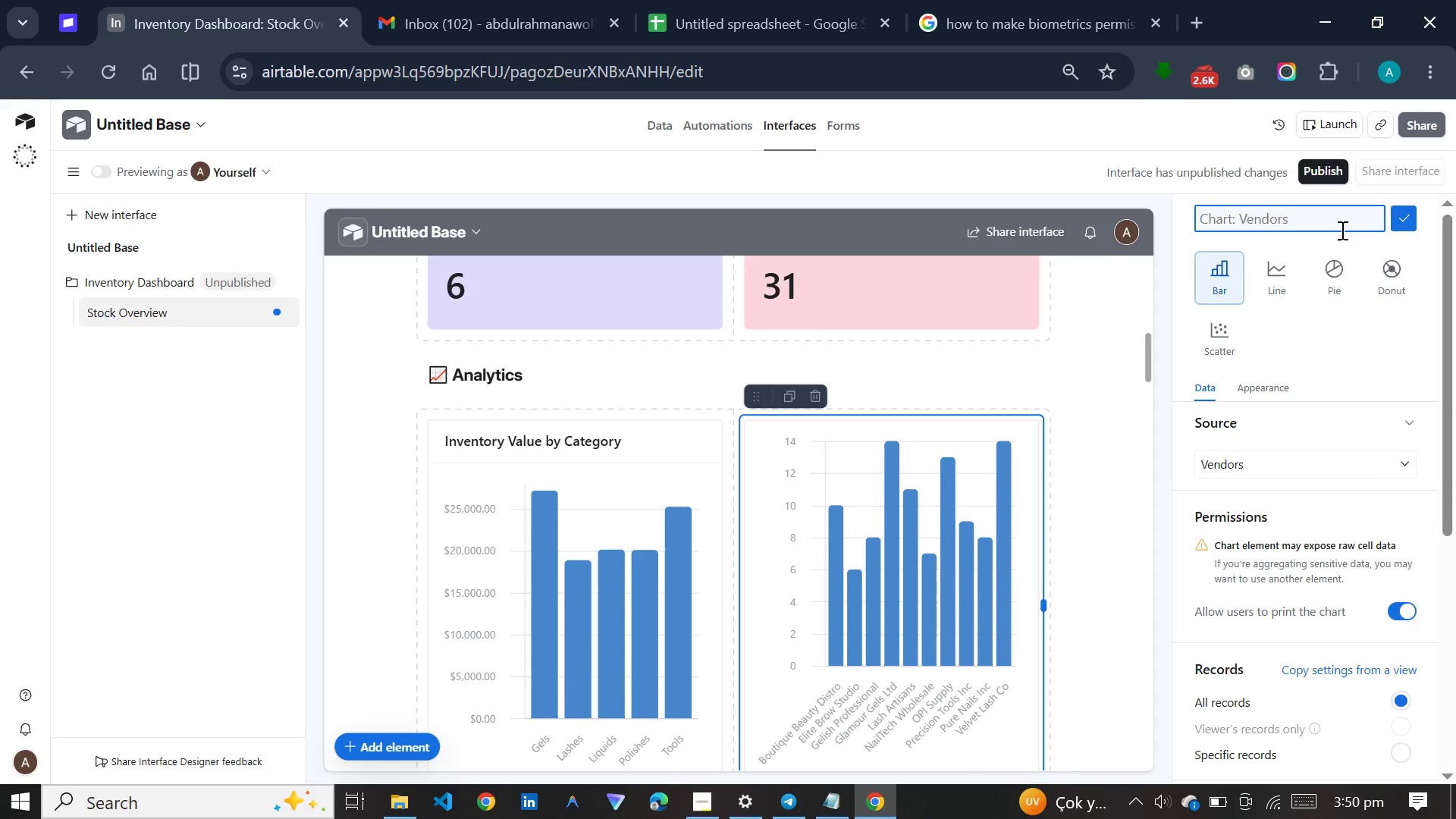 
type(Products by Vendor)
 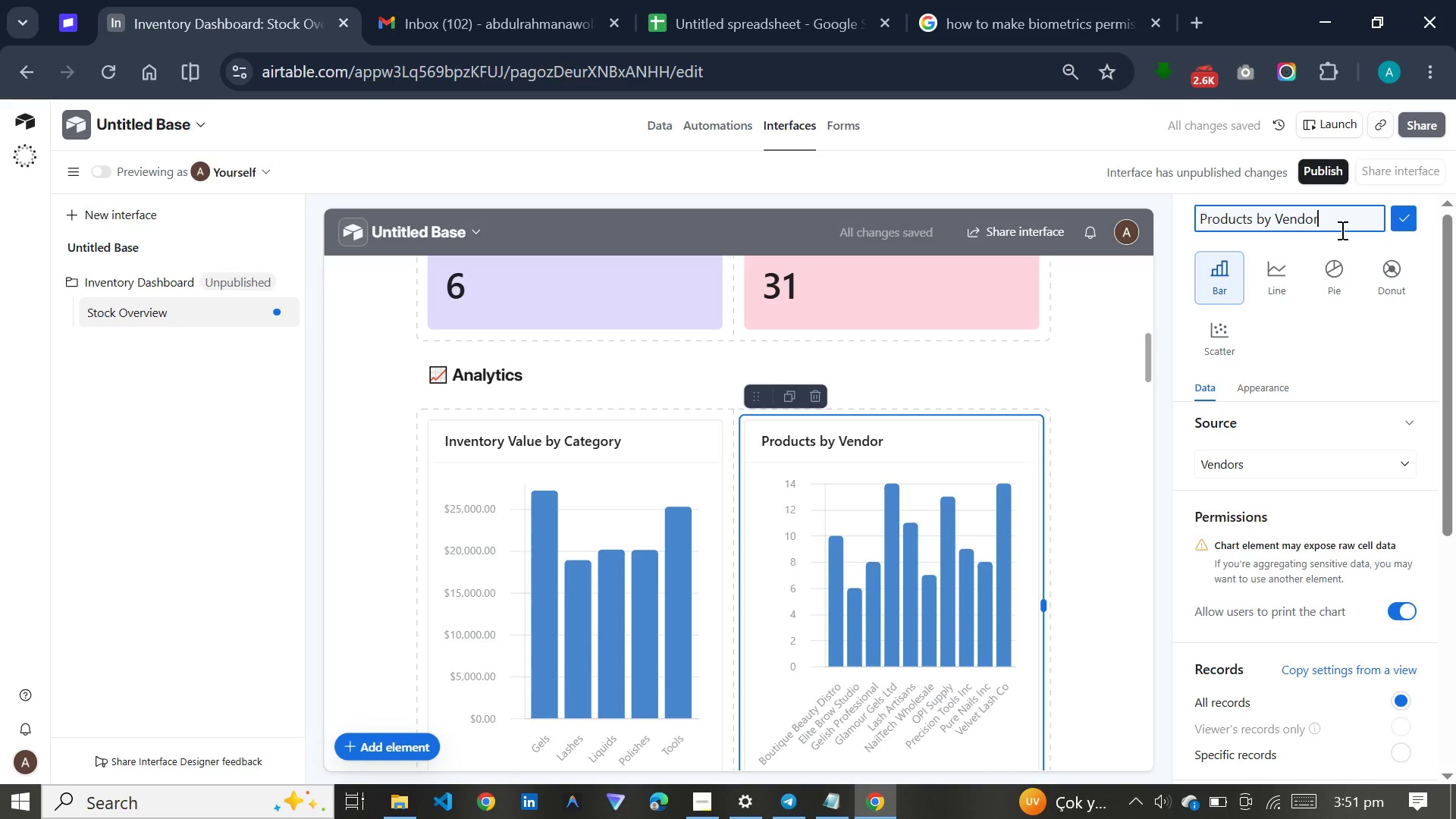 
key(Enter)
 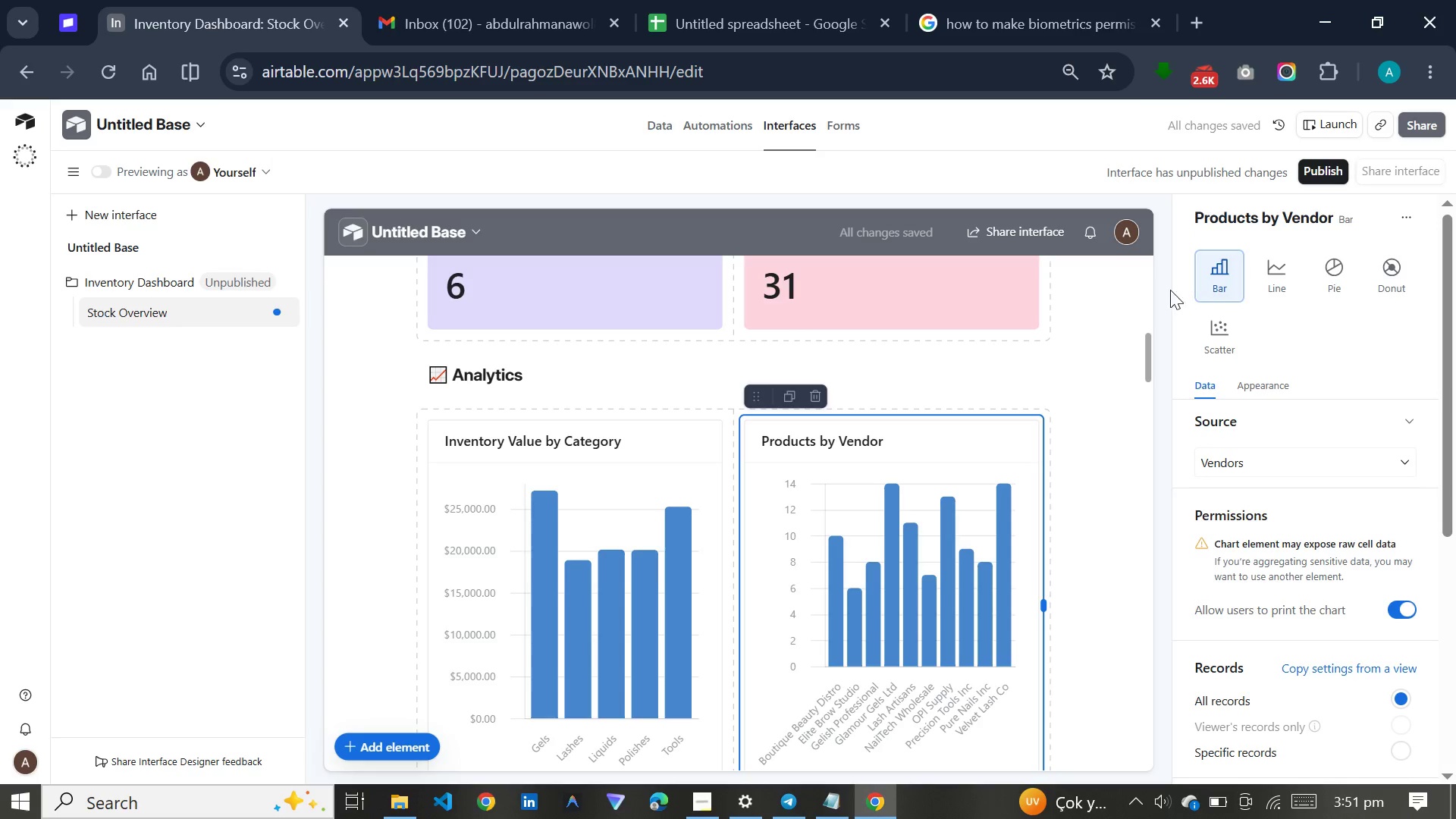 
scroll: coordinate [1113, 378], scroll_direction: down, amount: 13.0
 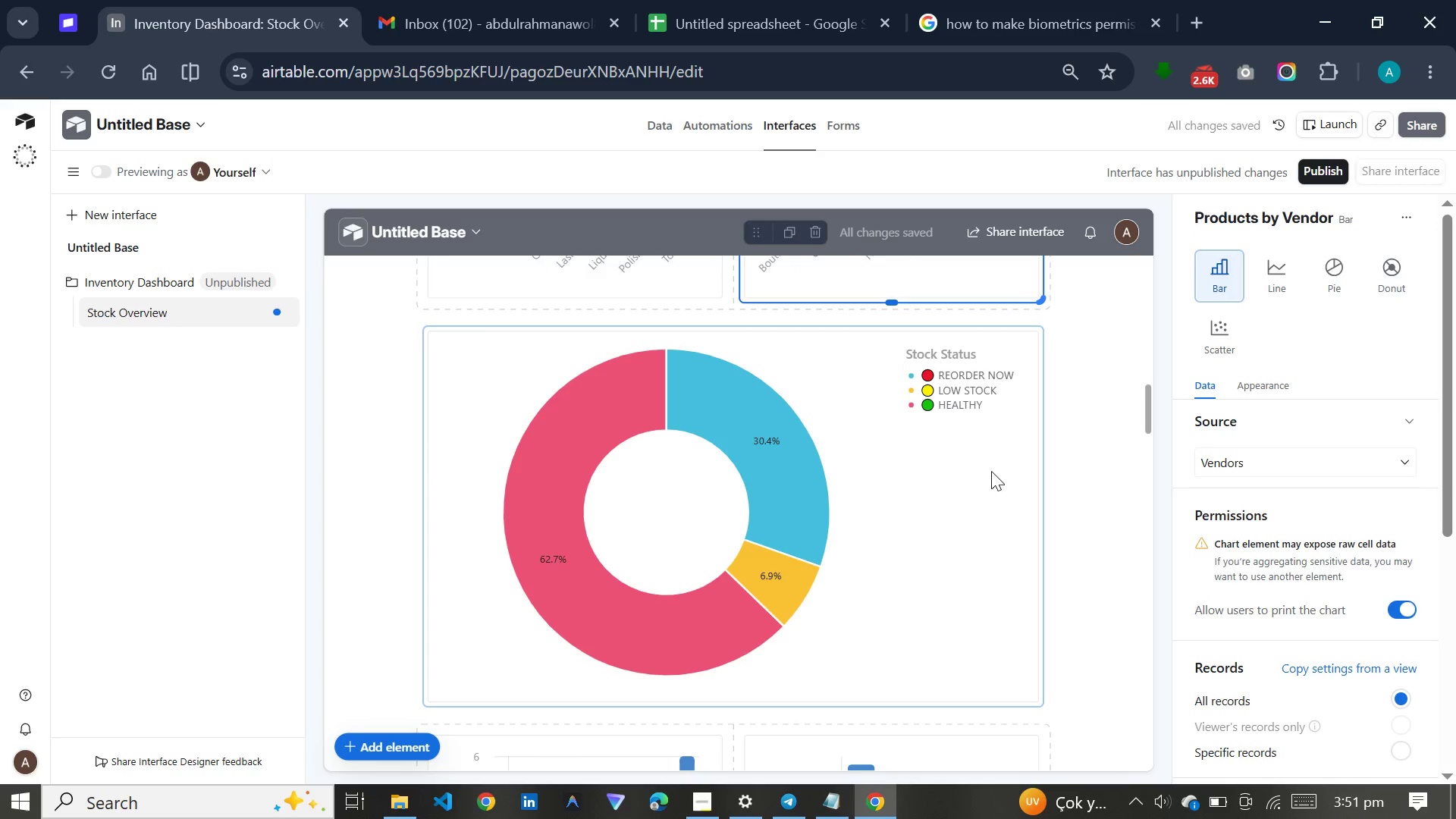 
left_click([987, 475])
 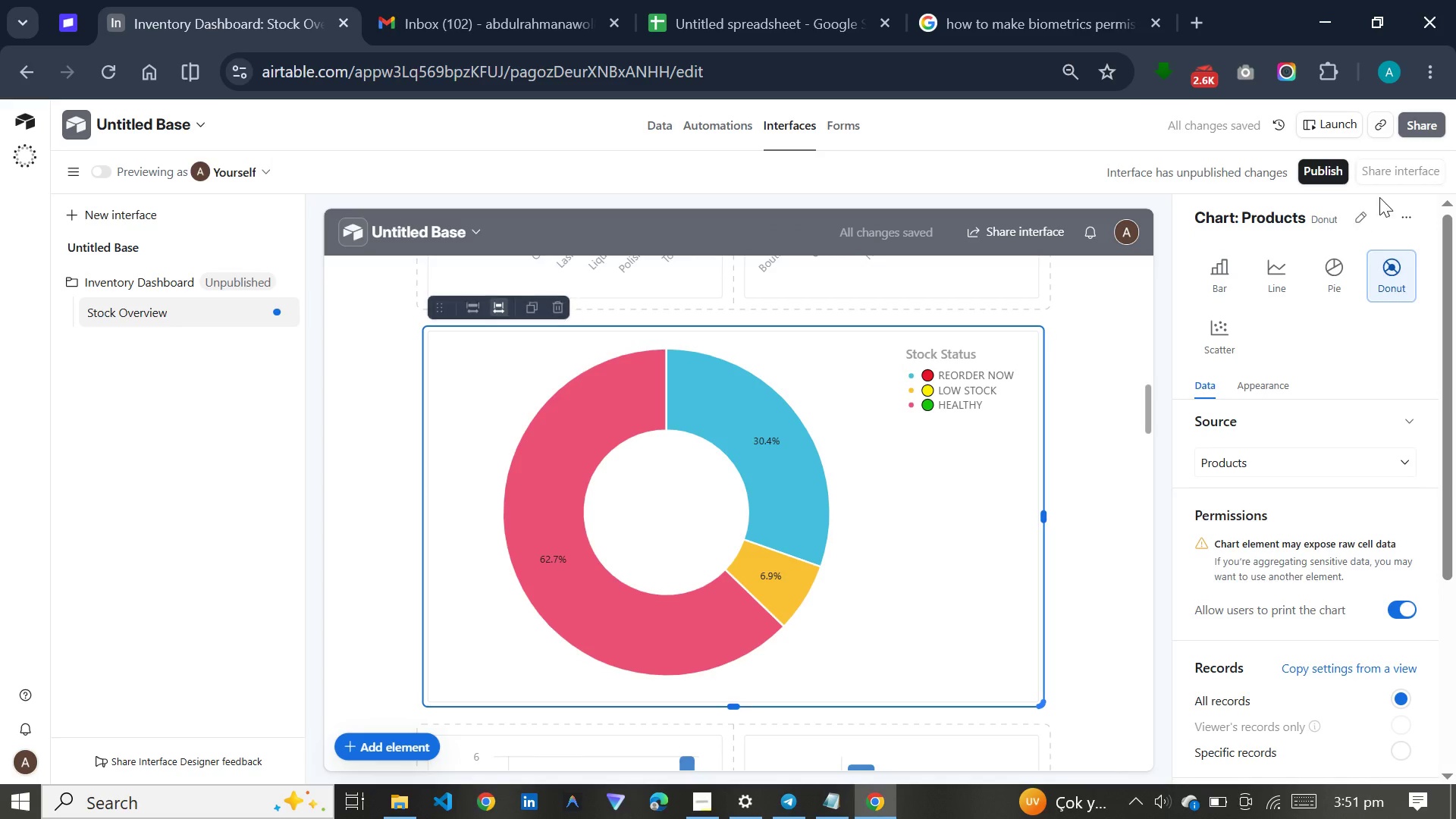 
left_click([1351, 217])
 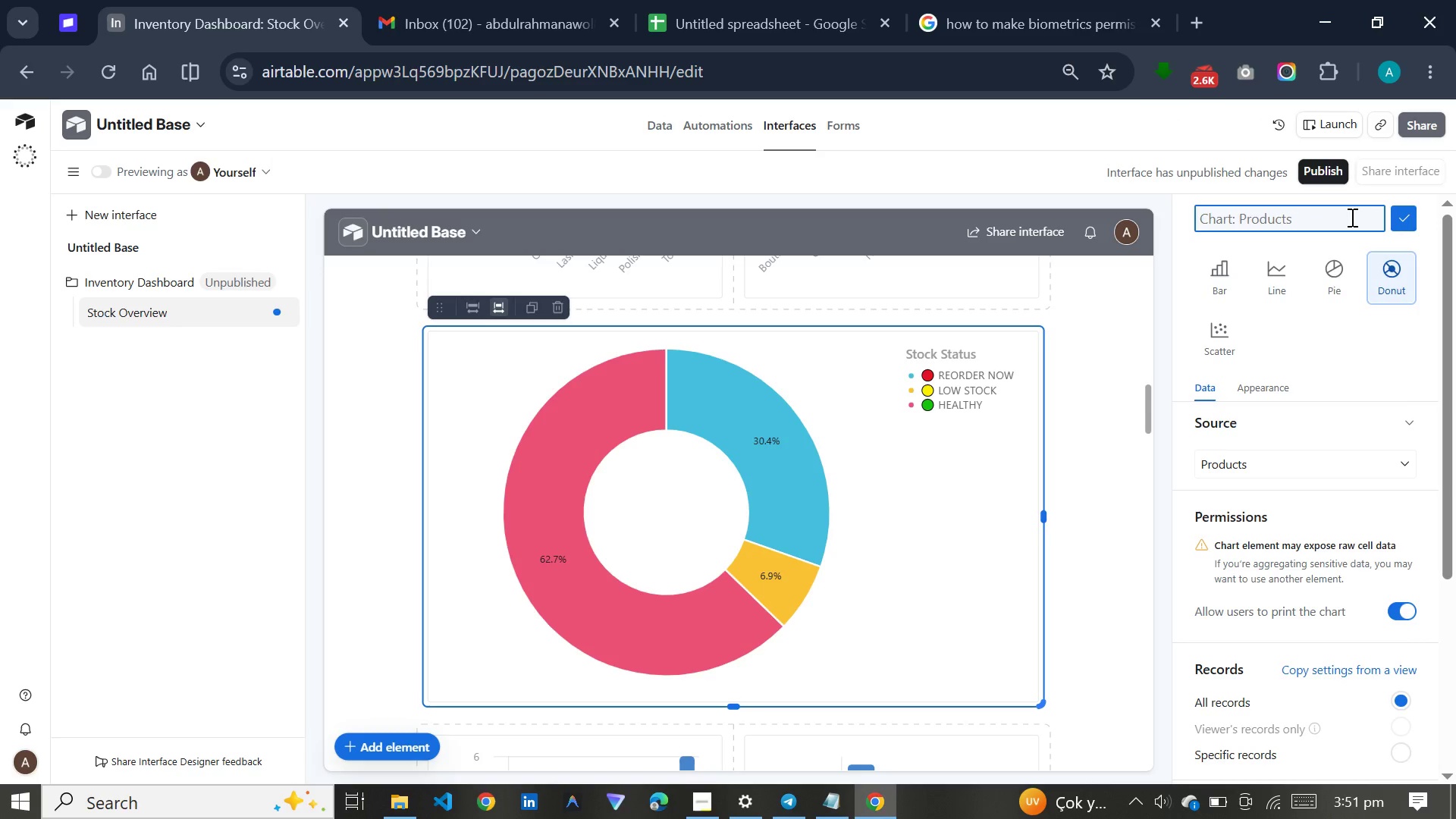 
type(Stock Status Distribution)
 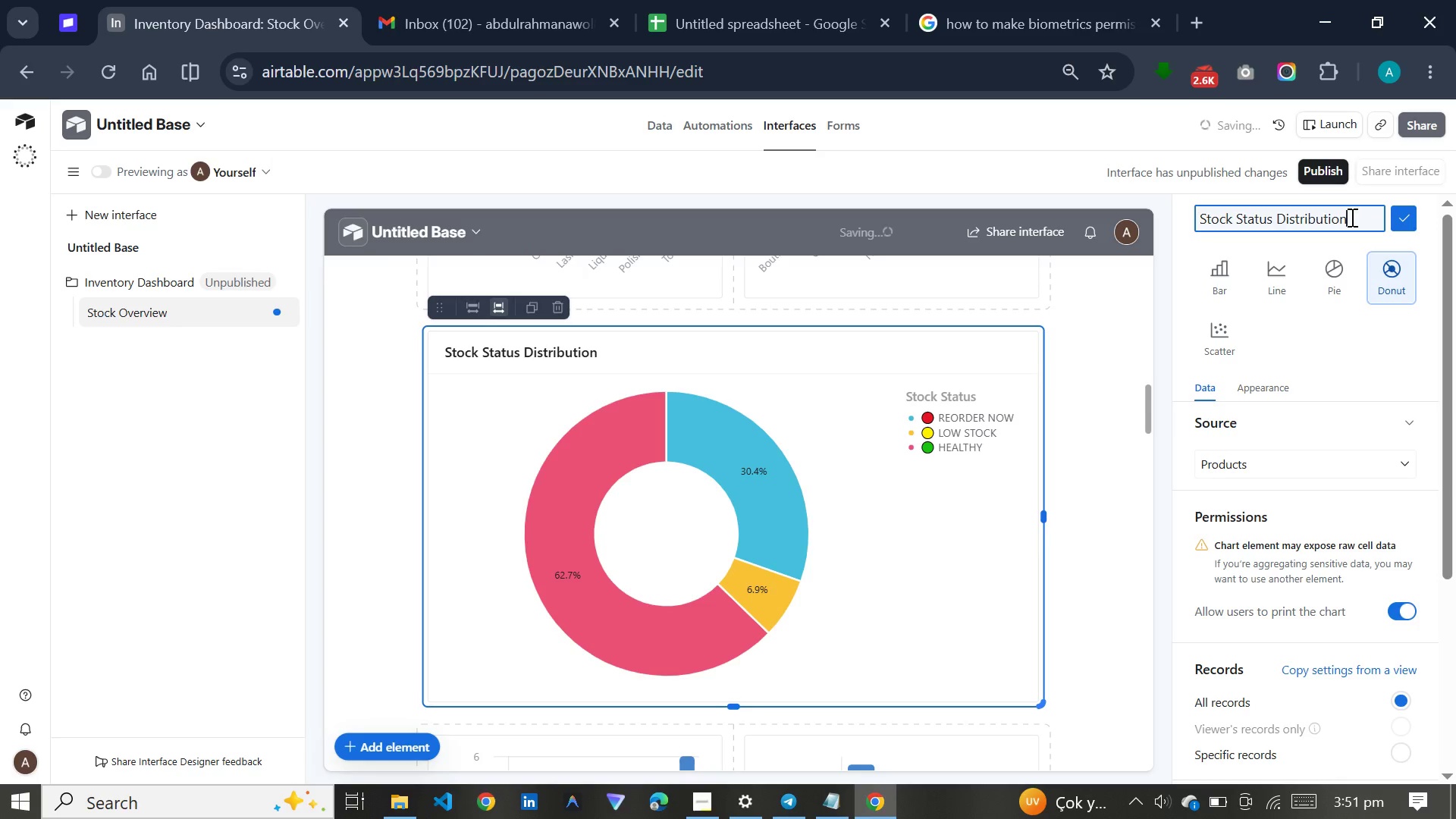 
key(Enter)
 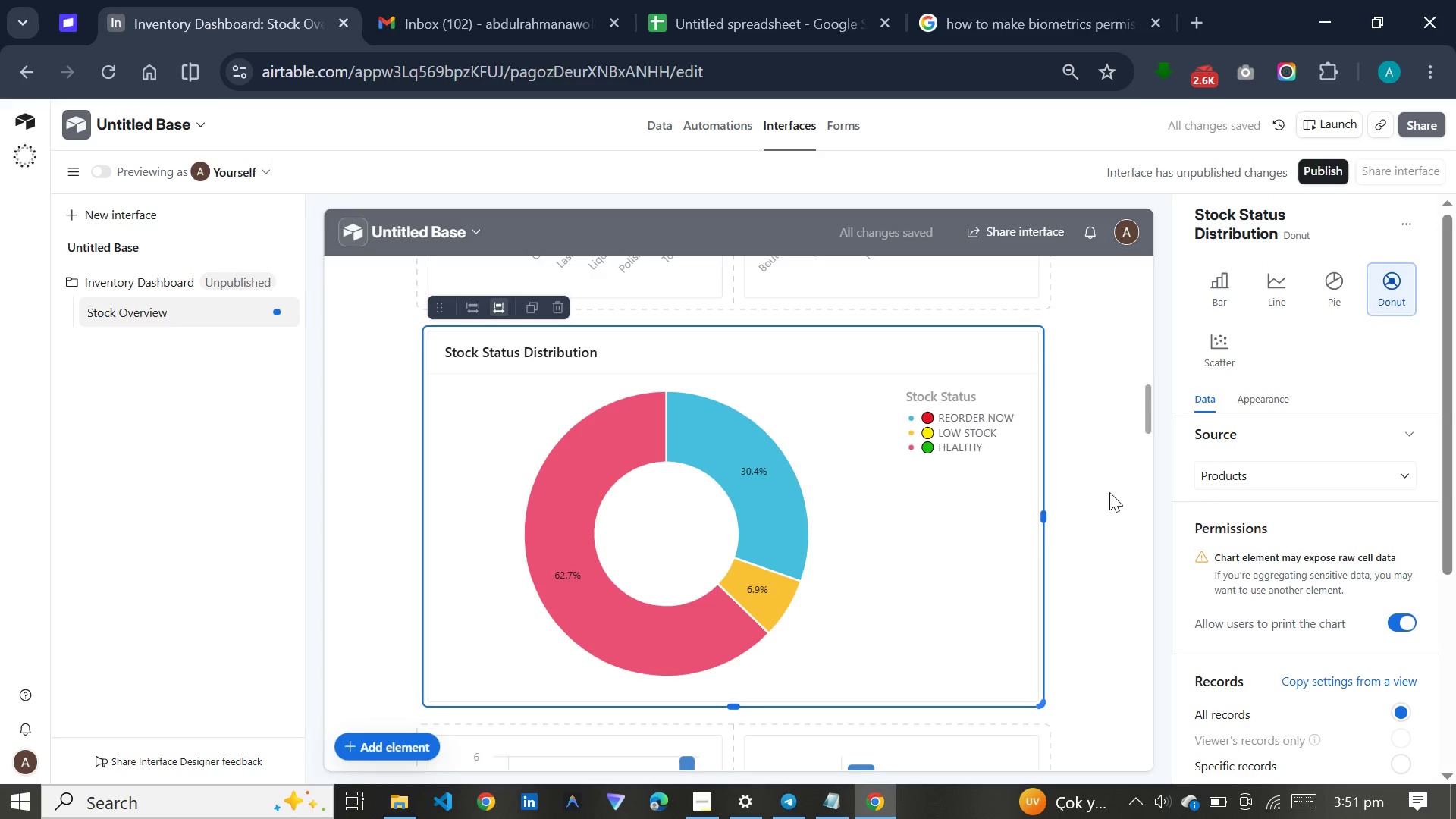 
scroll: coordinate [1064, 491], scroll_direction: down, amount: 10.0
 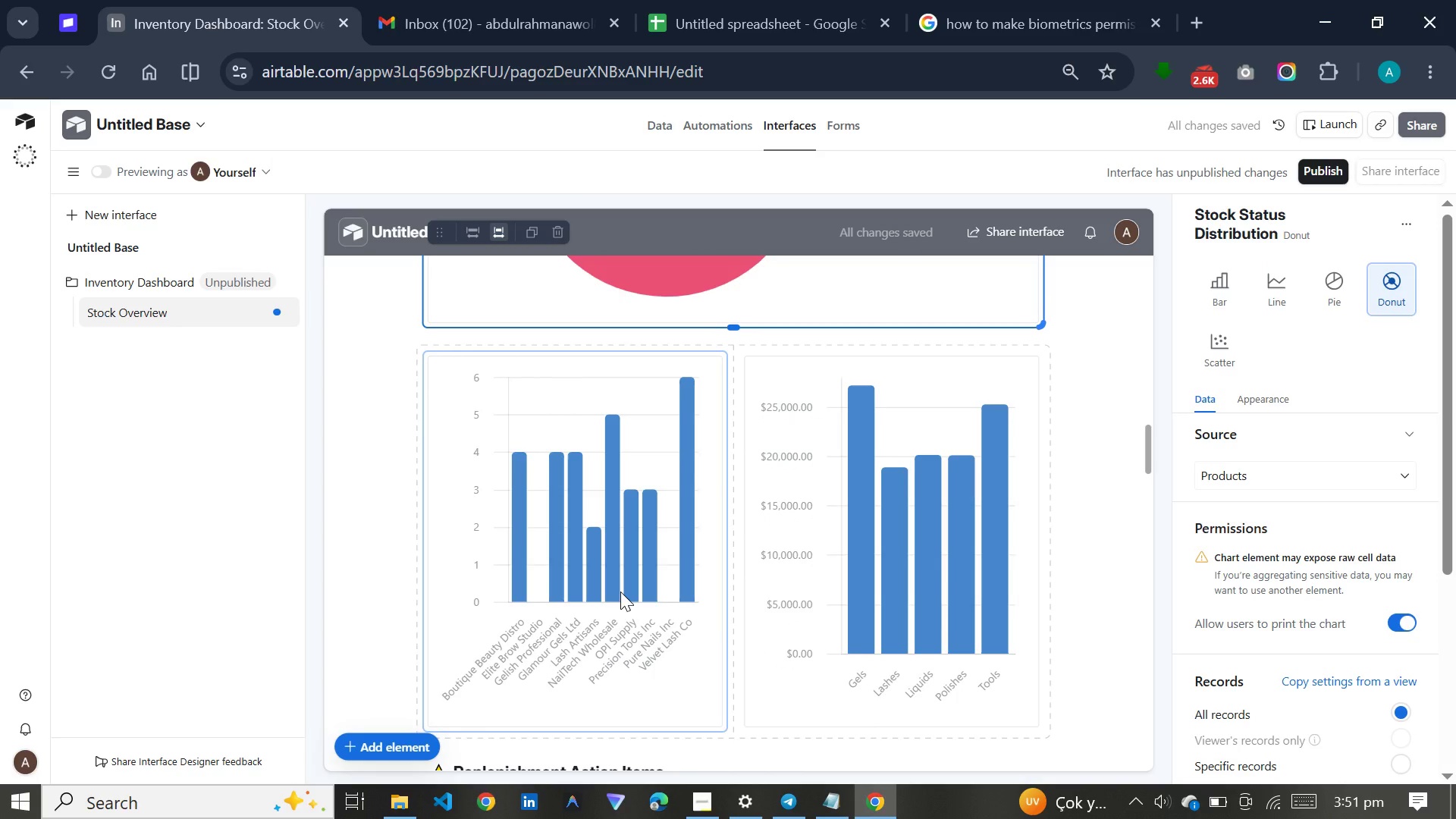 
left_click([620, 592])
 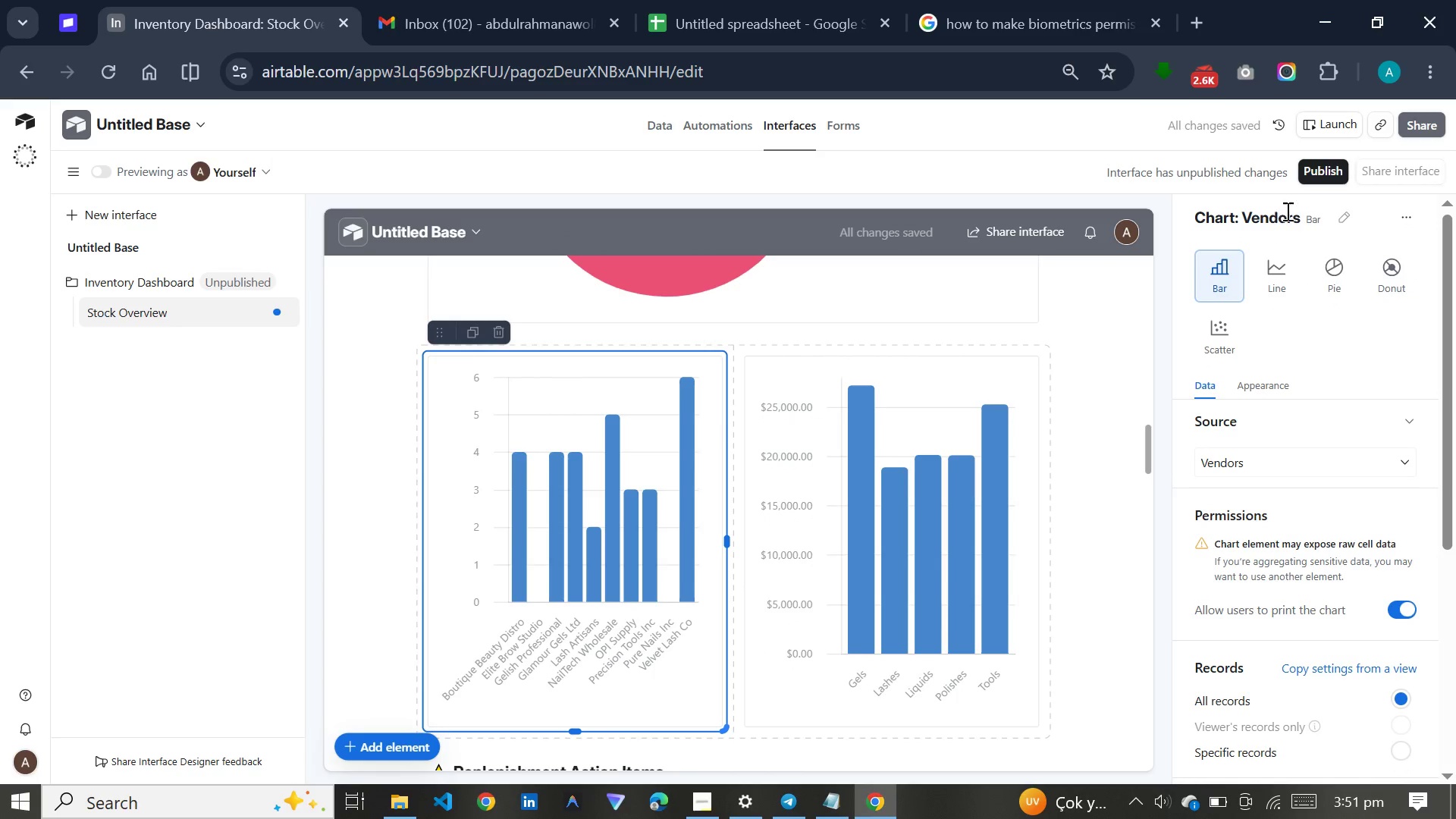 
left_click([1334, 218])
 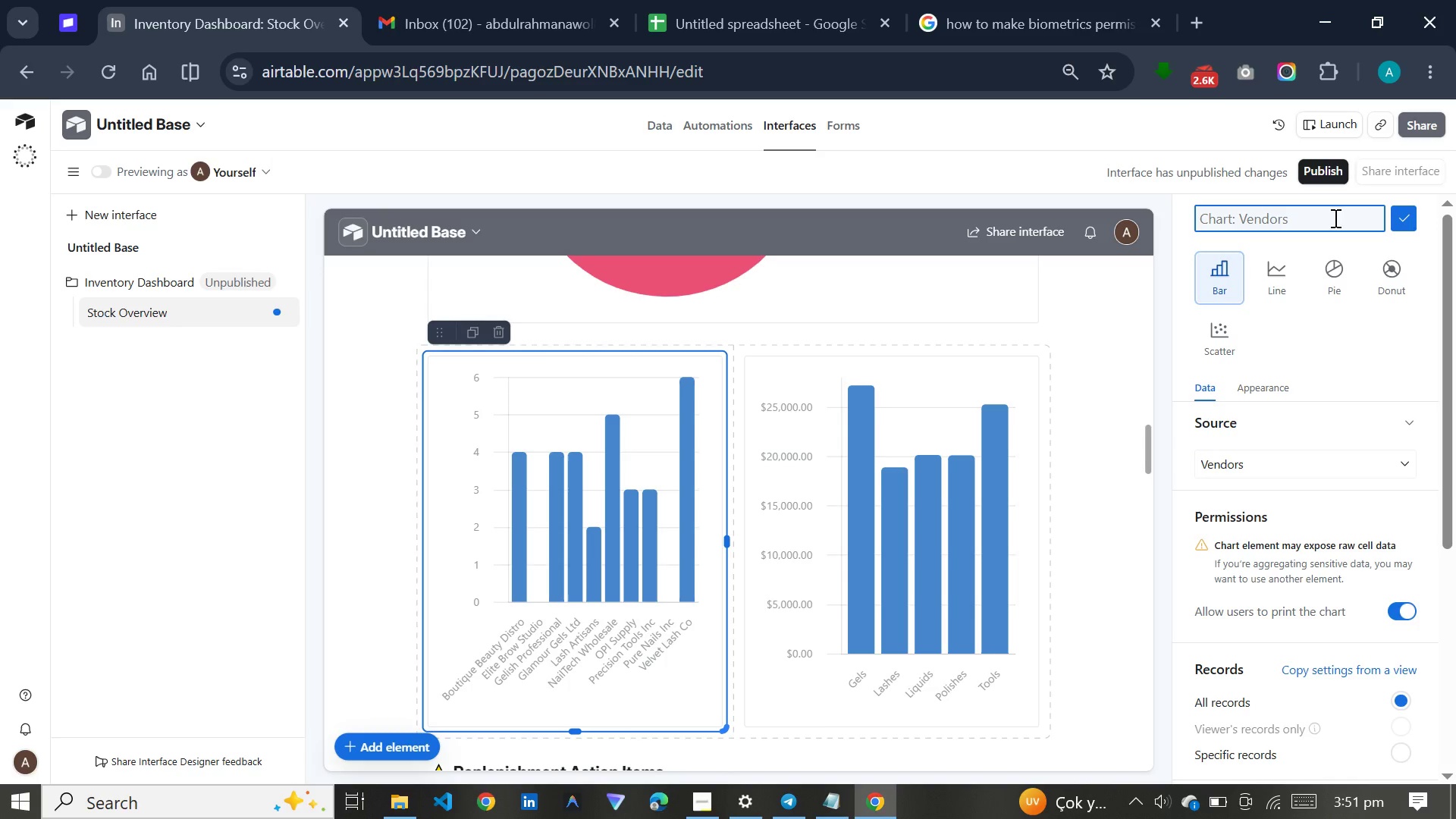 
wait(7.14)
 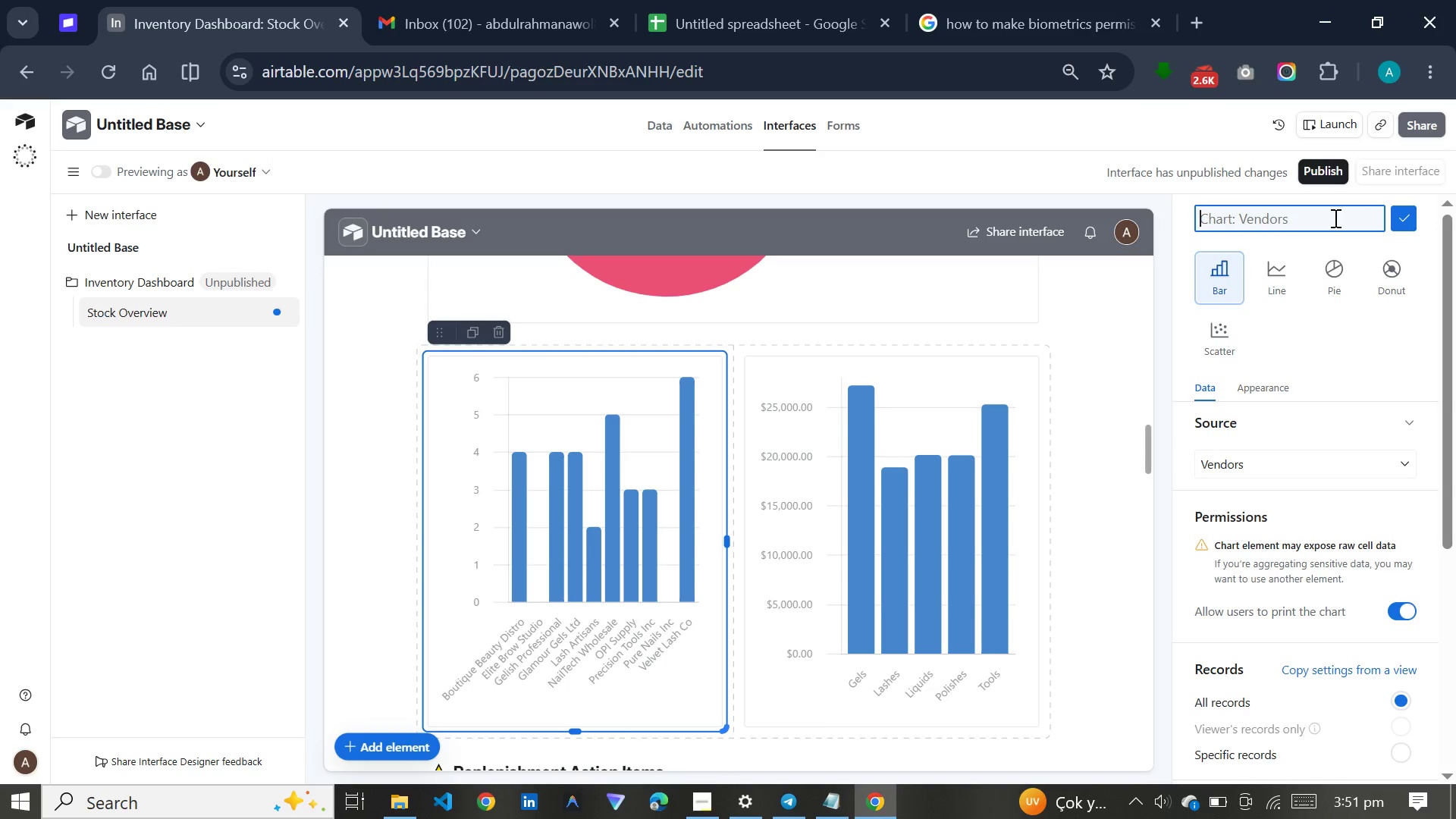 
type(Reorder by Vendor)
 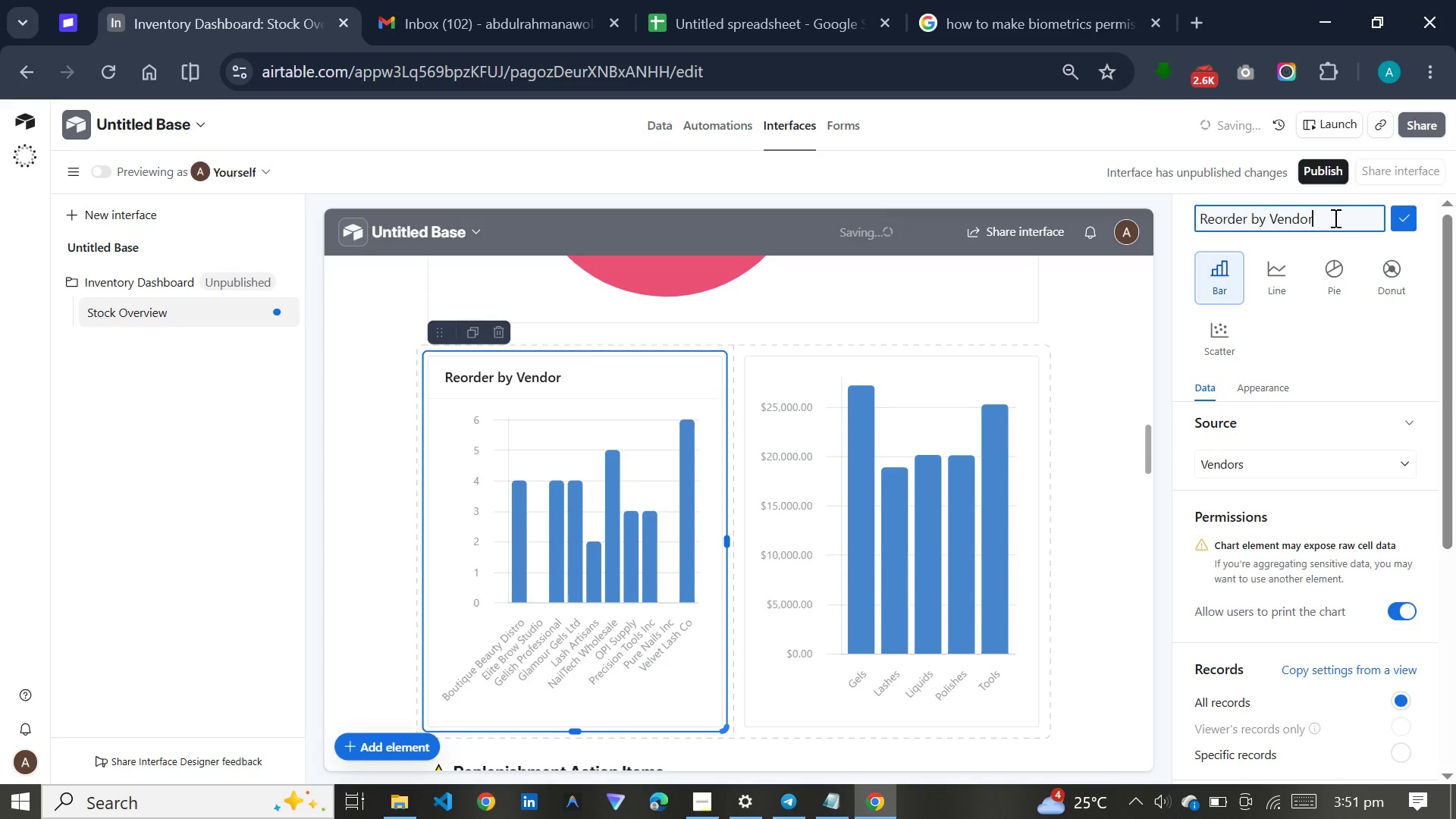 
key(Enter)
 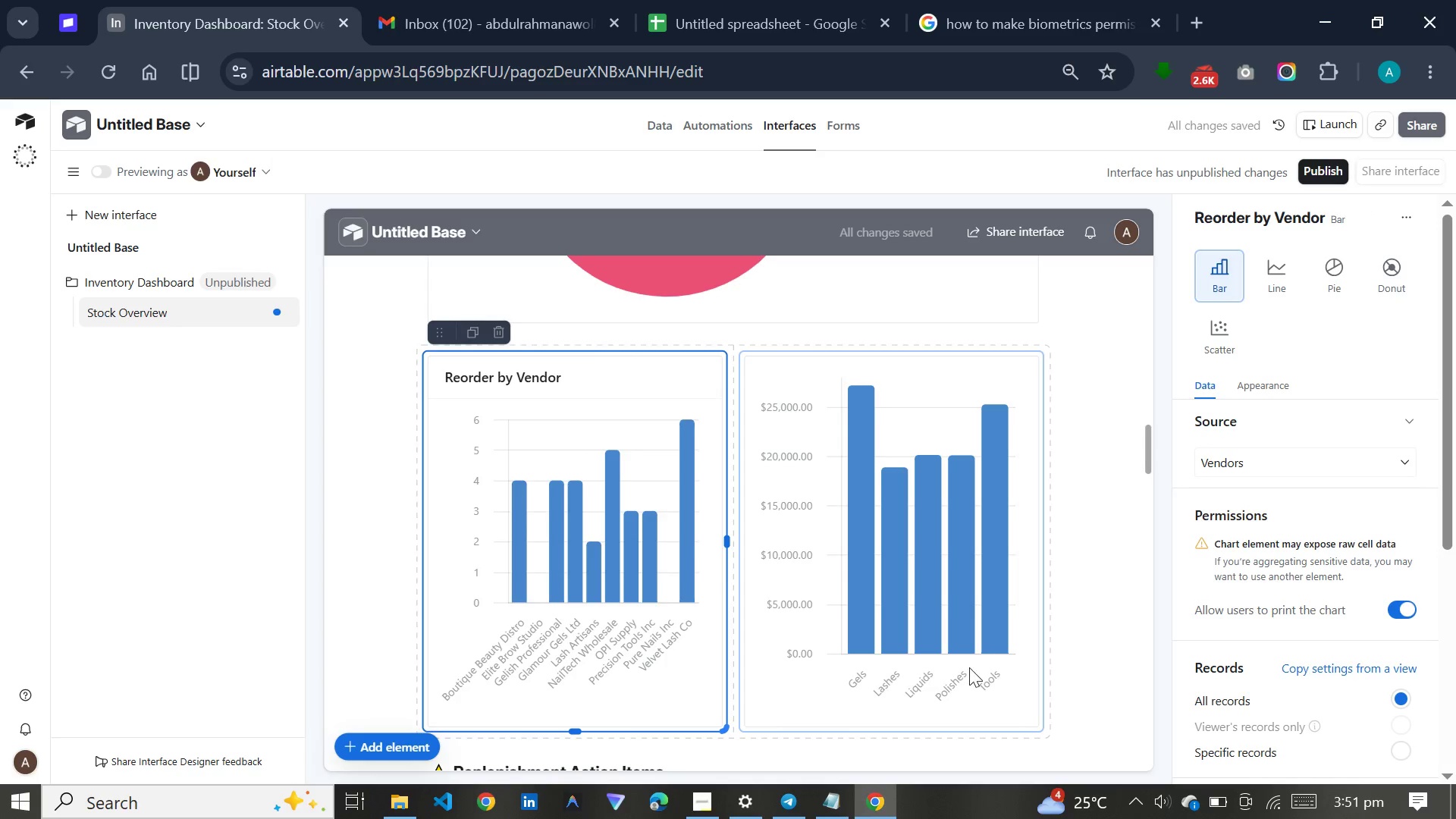 
left_click([863, 684])
 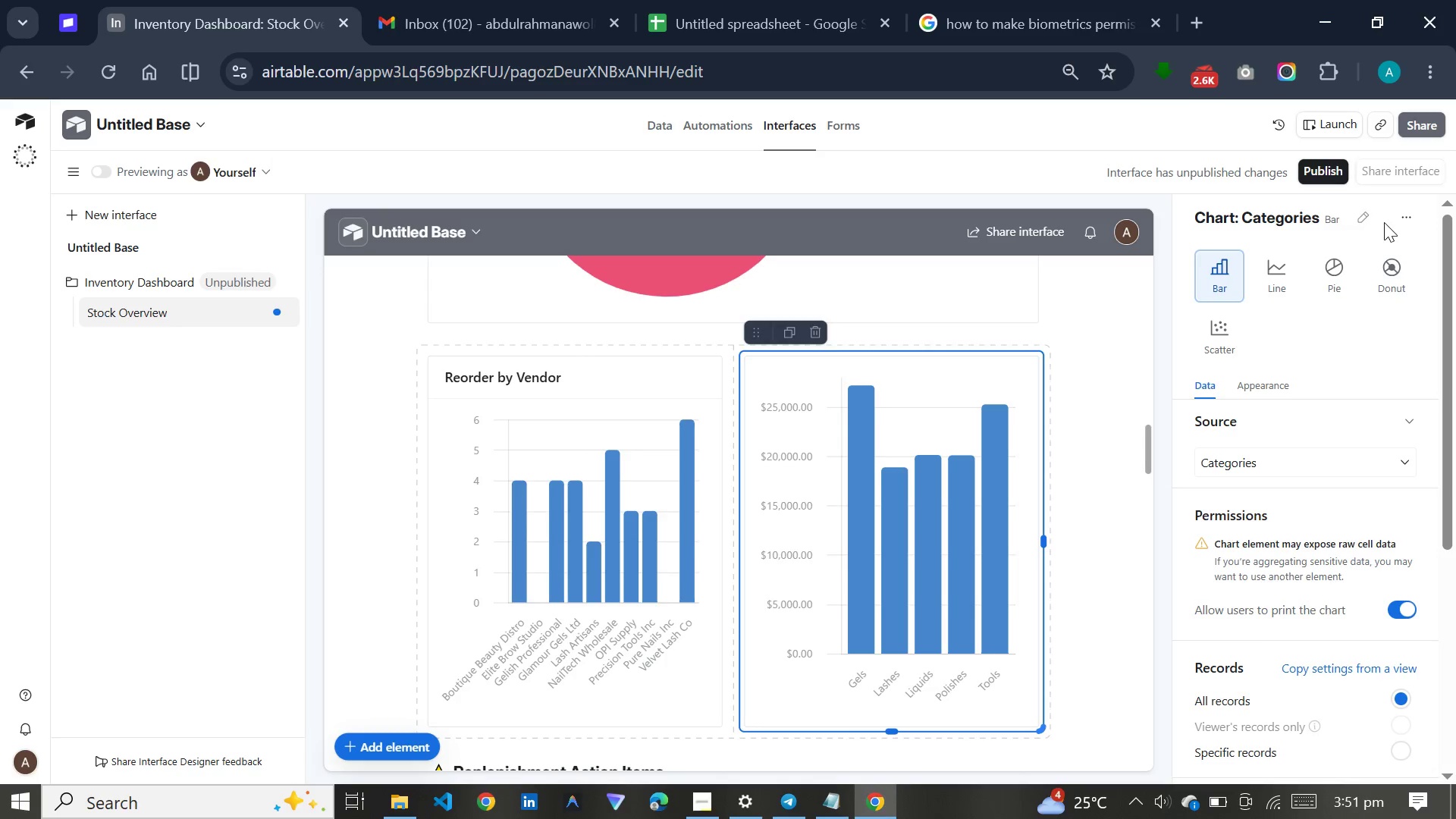 
wait(6.45)
 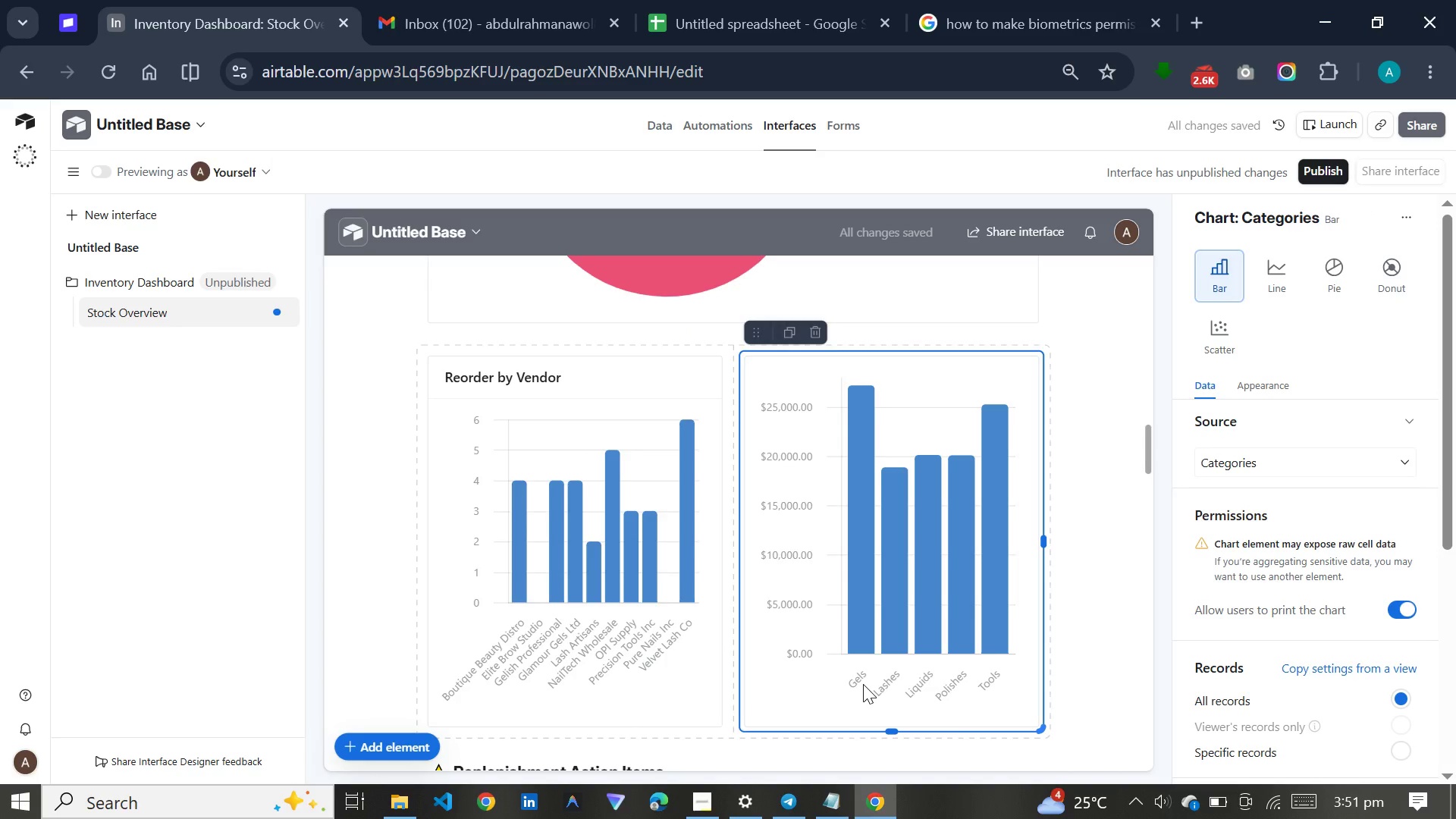 
left_click([1374, 221])
 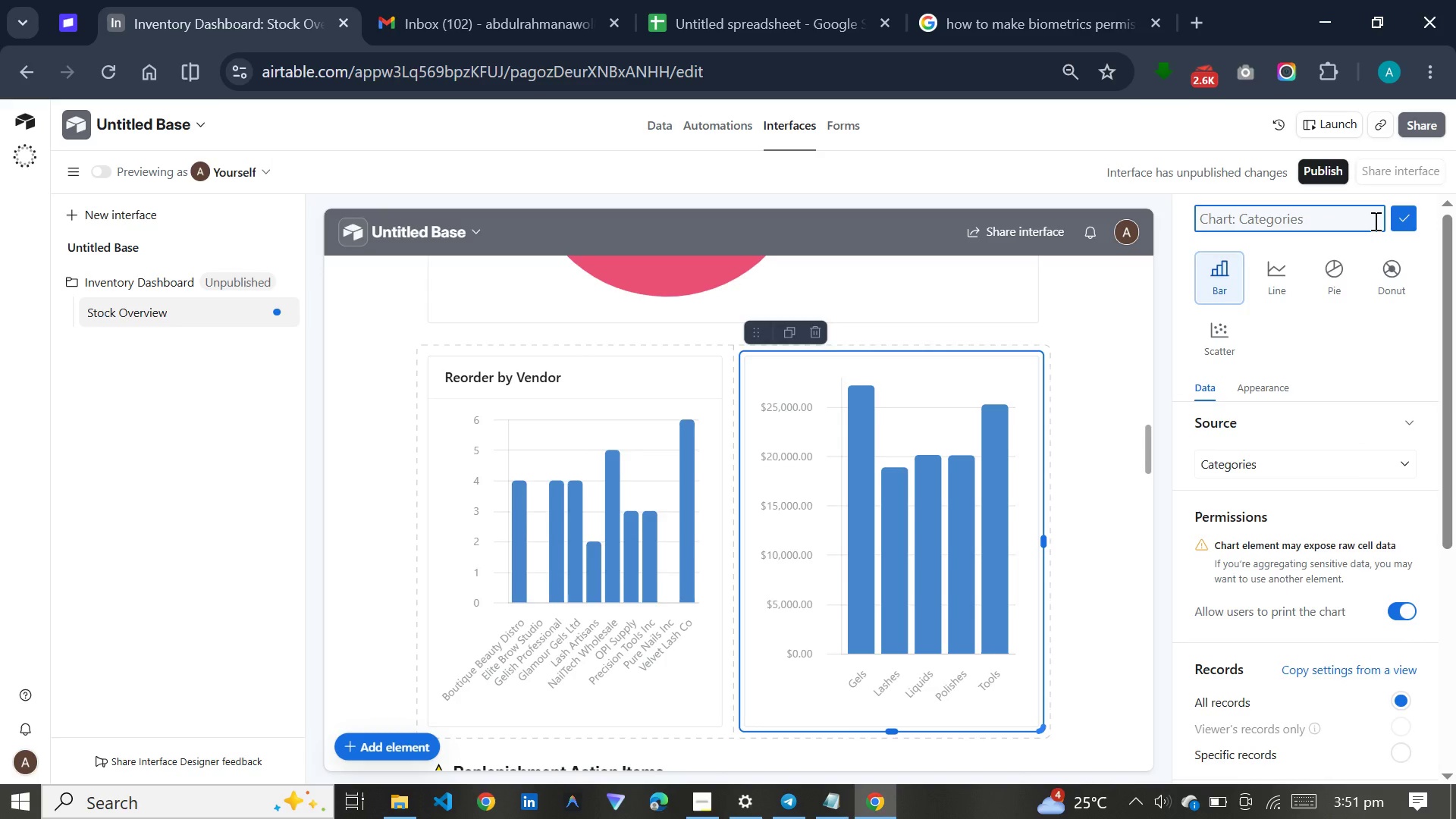 
type(Avg Inventory Value by Car)
key(Backspace)
type(tegory)
 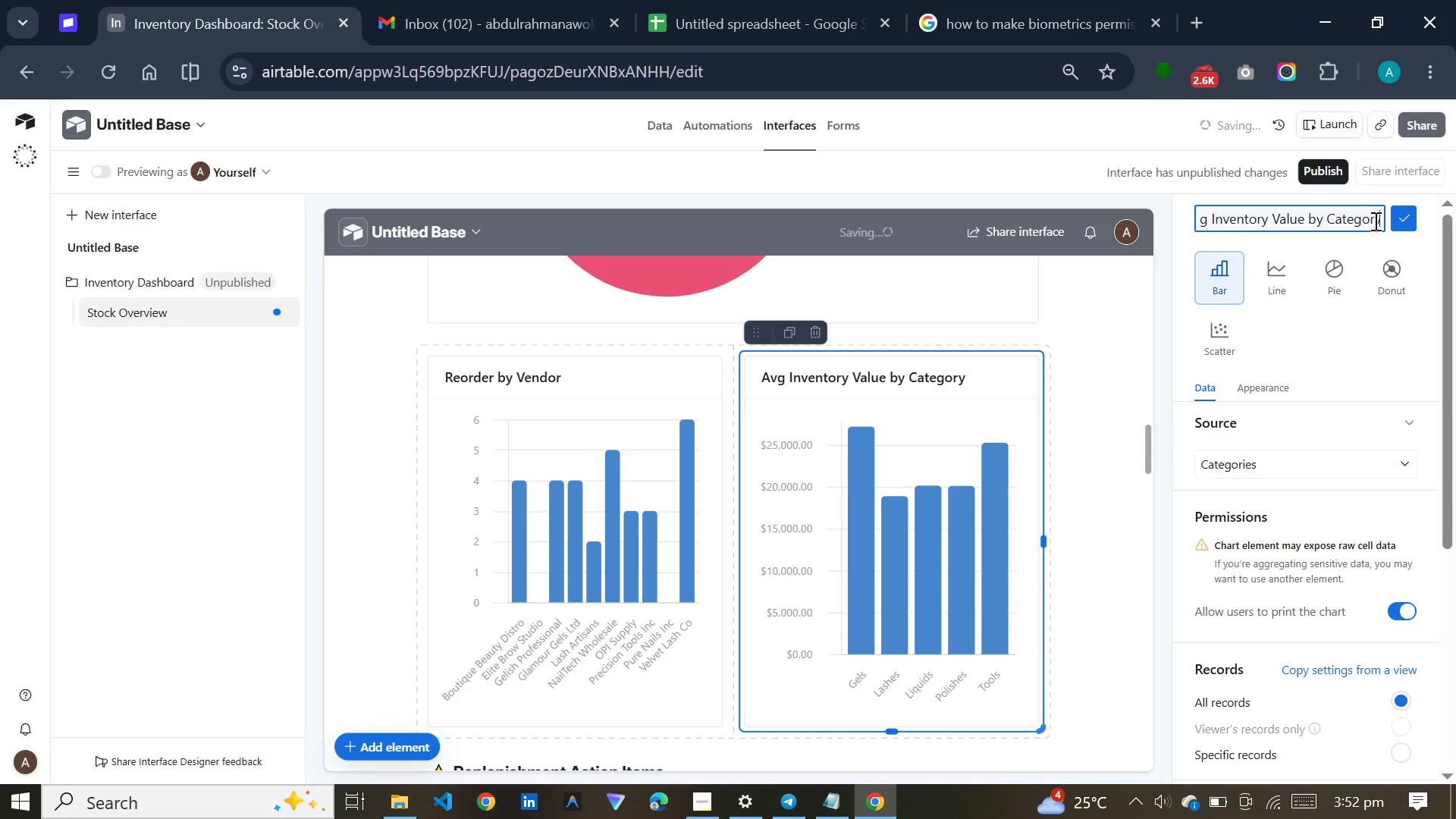 
wait(9.67)
 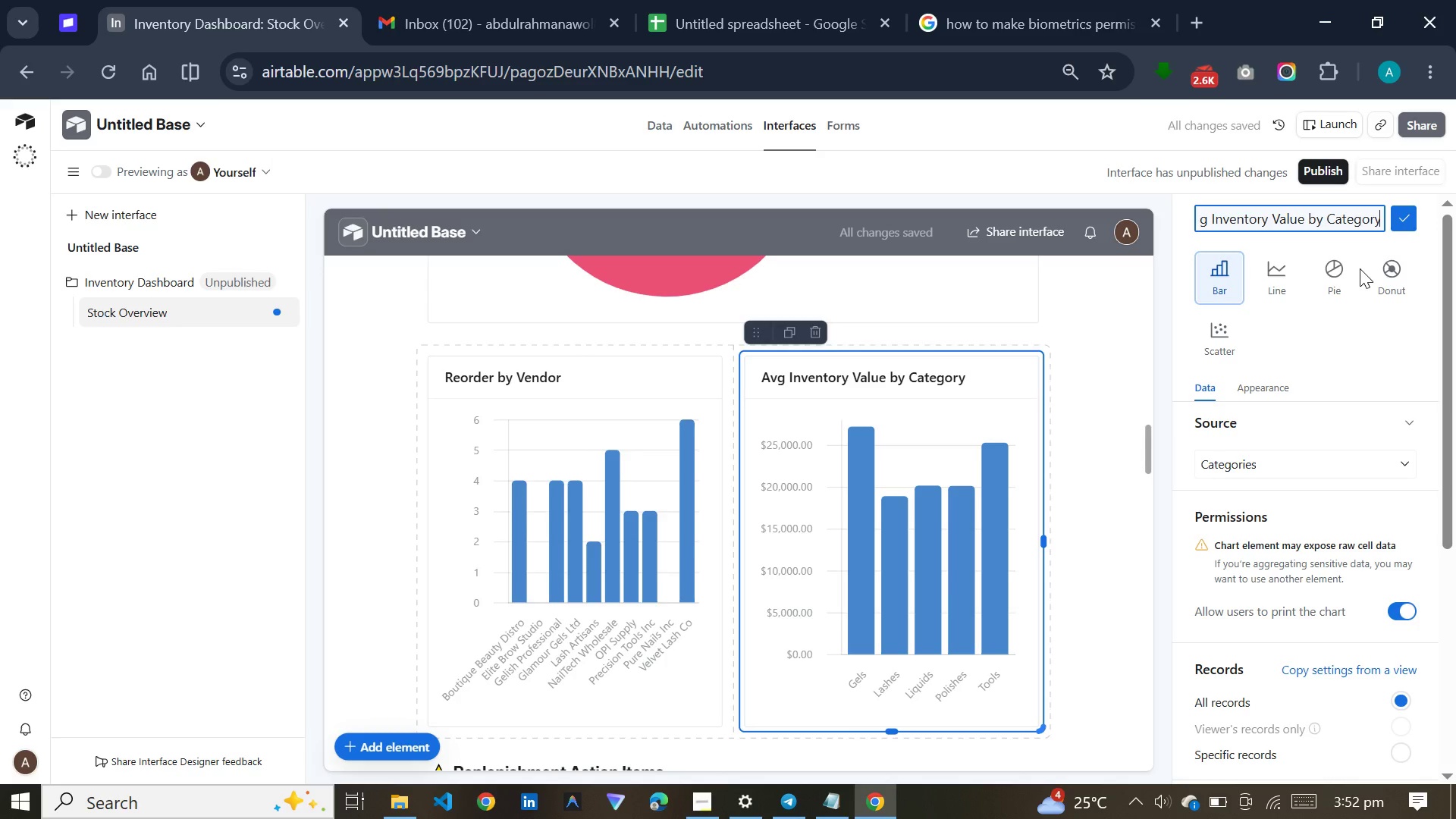 
scroll: coordinate [1111, 466], scroll_direction: down, amount: 2.0
 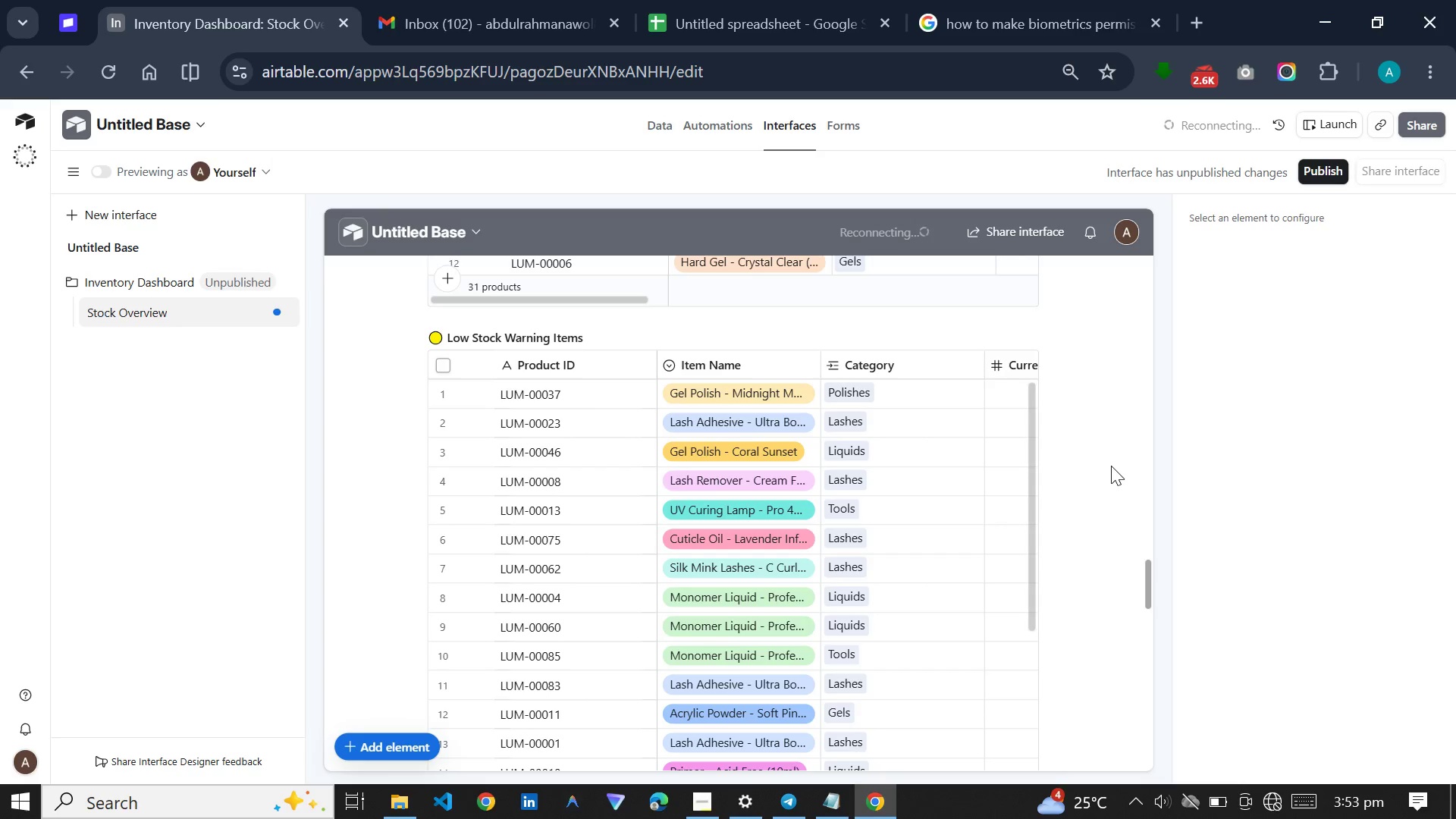 
wait(80.89)
 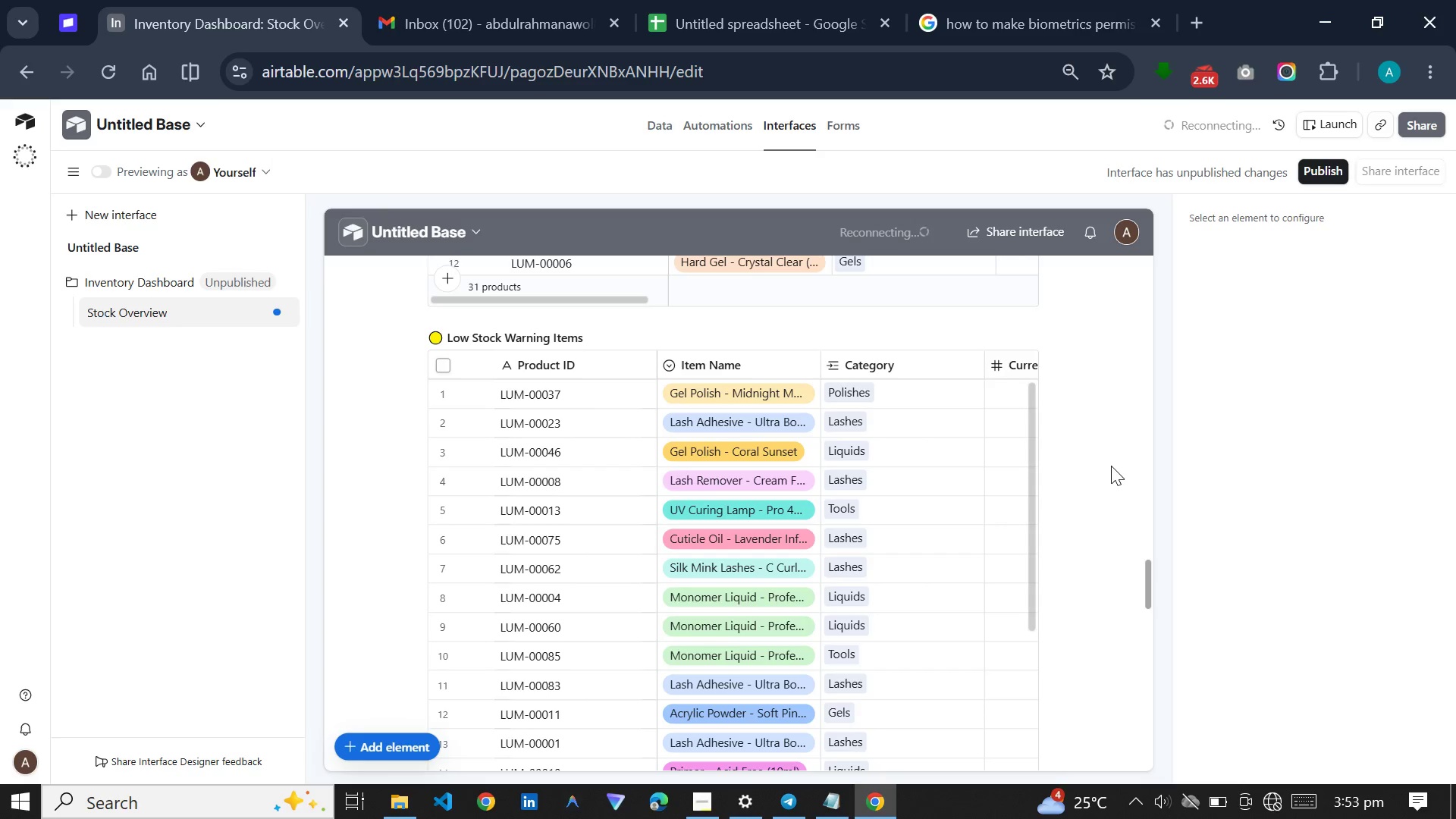 
left_click([1273, 801])
 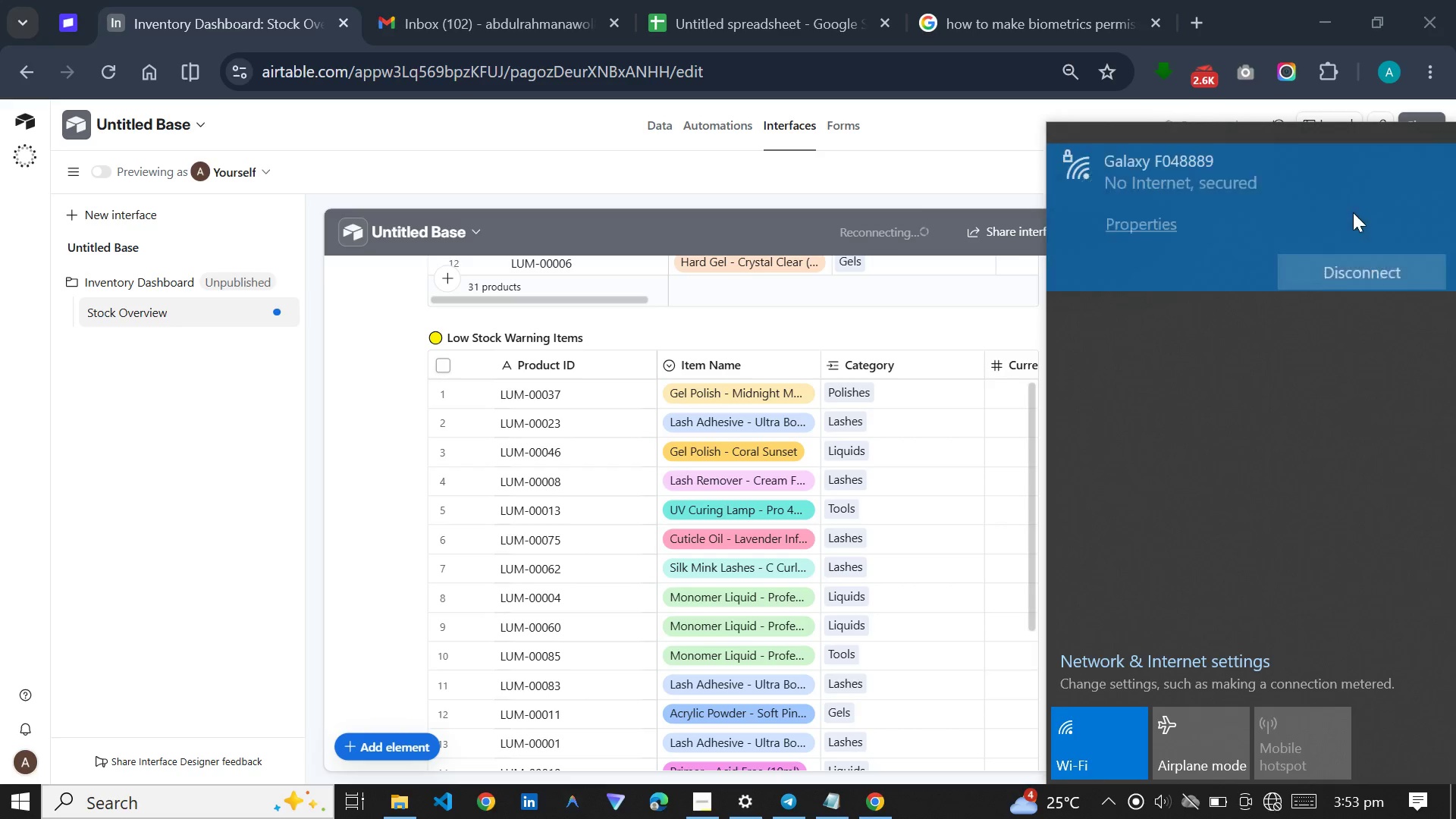 
left_click([1345, 259])
 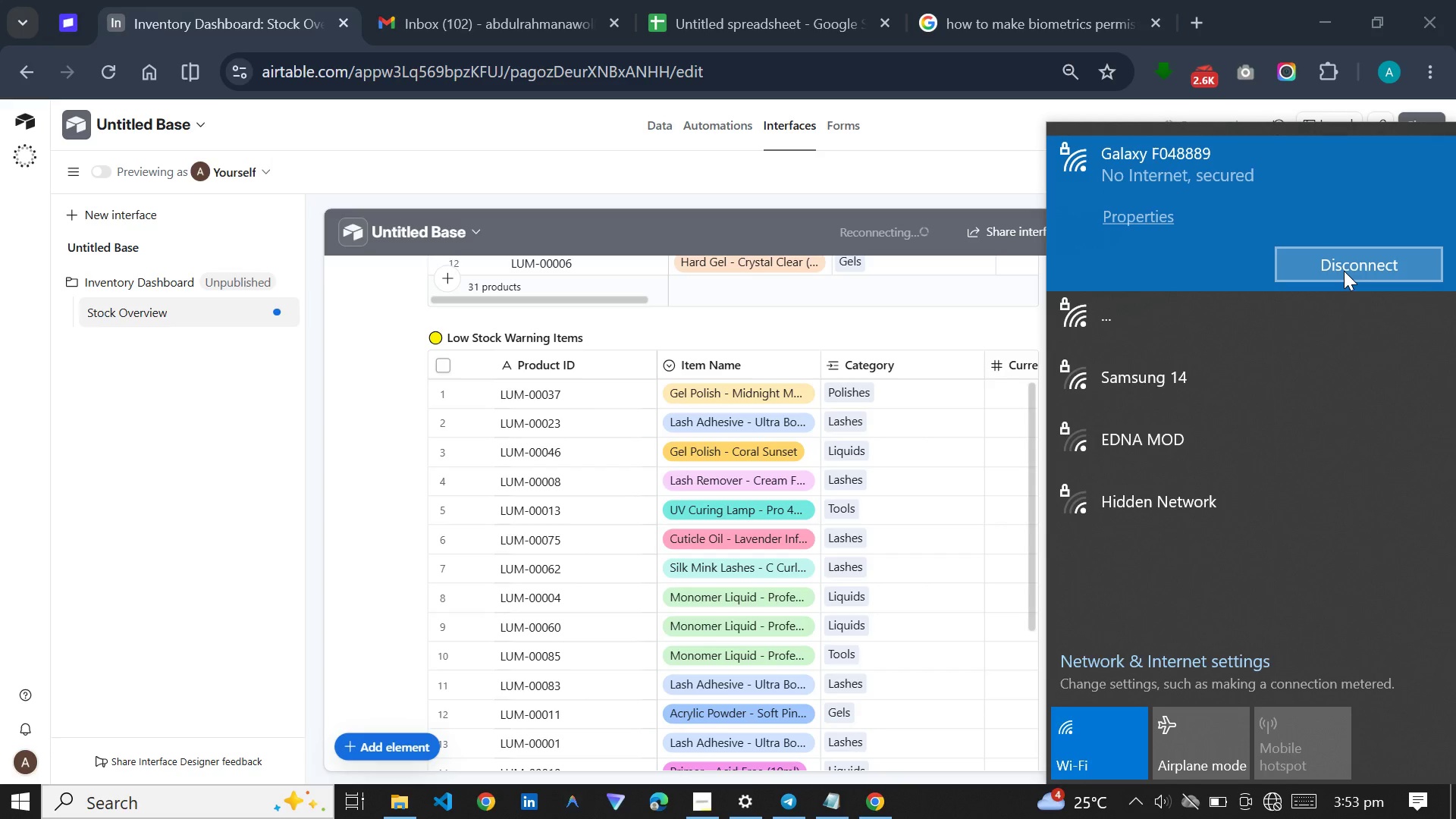 
left_click([1344, 271])
 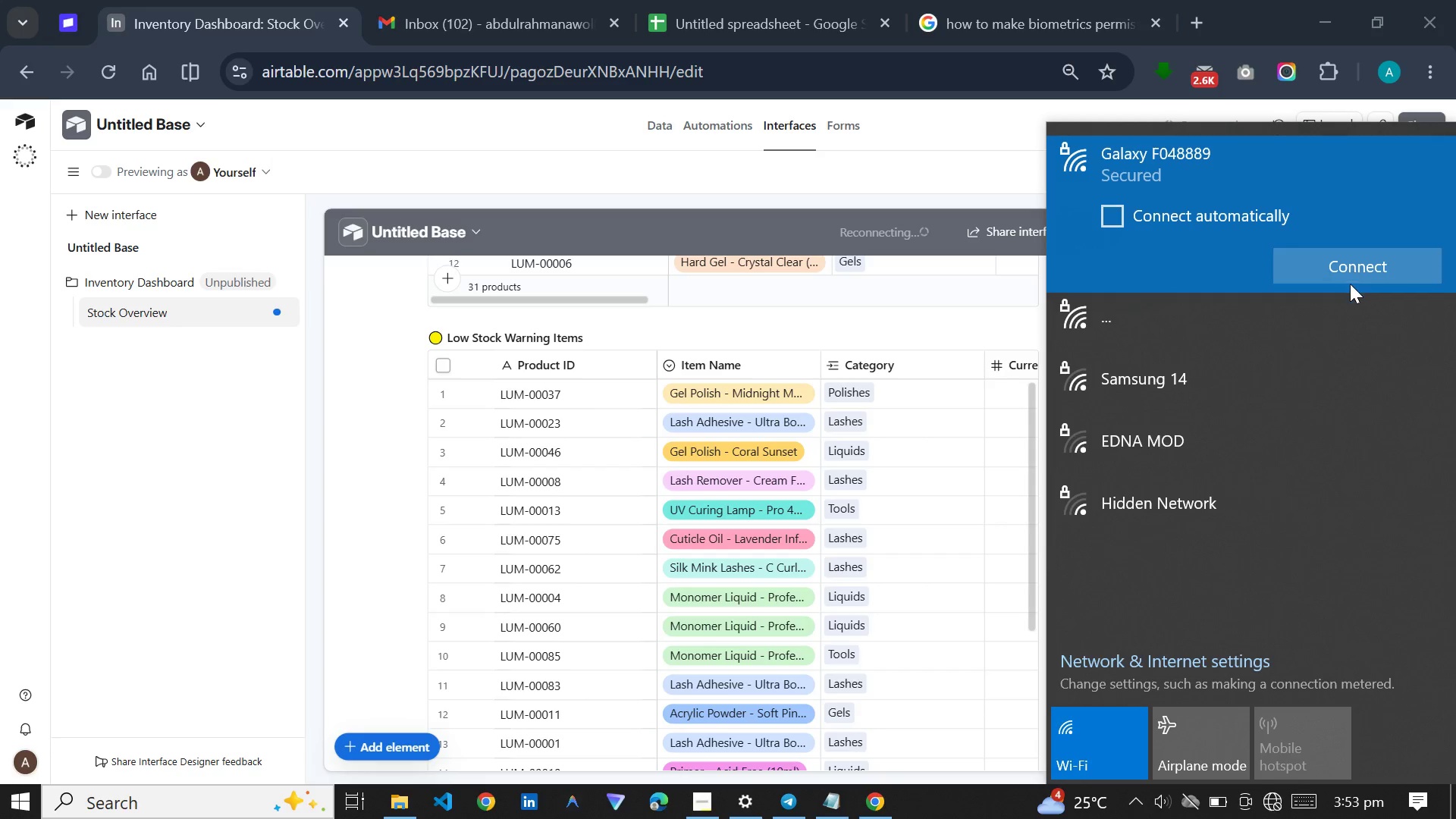 
left_click([1350, 275])
 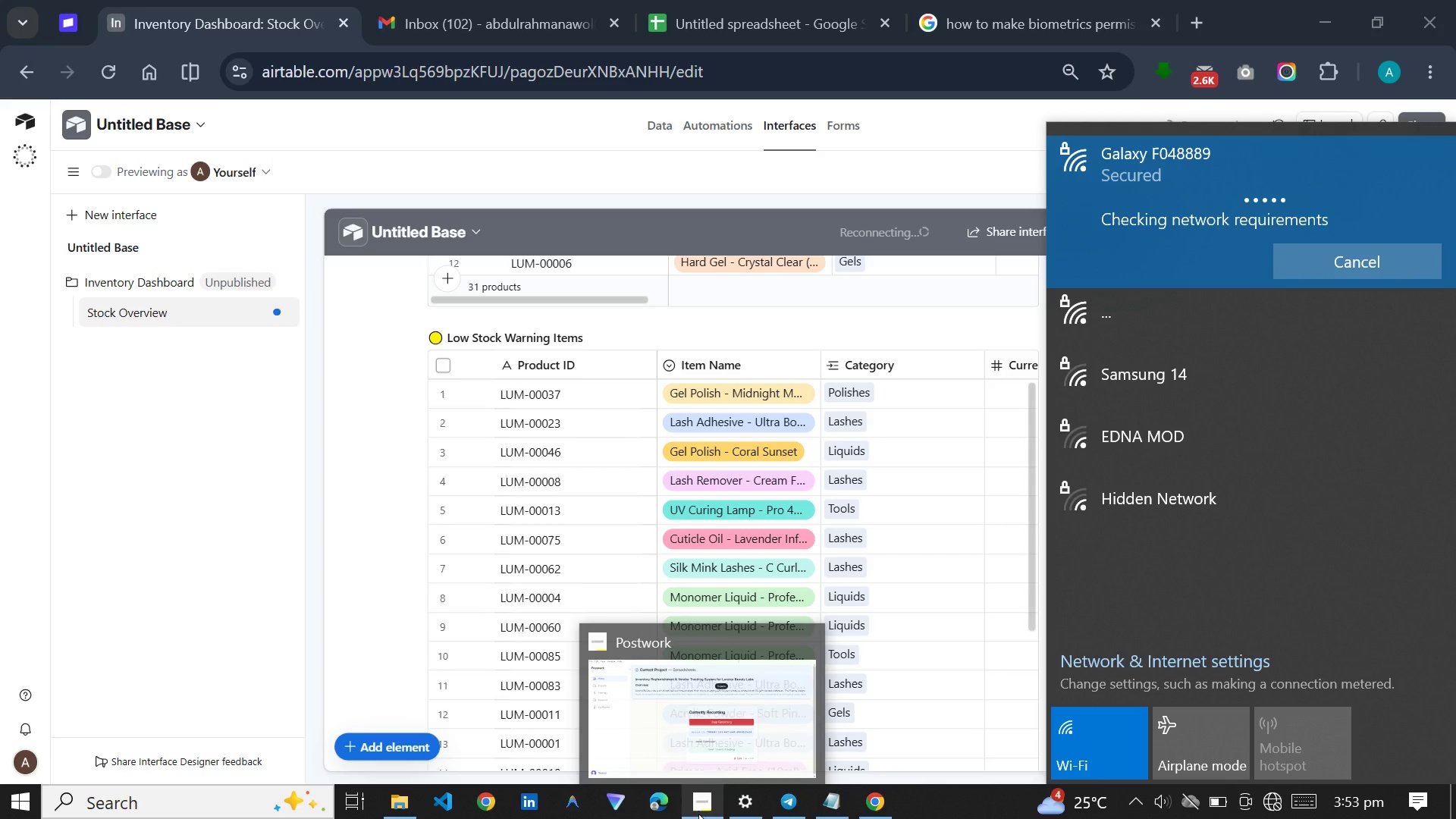 
left_click([720, 759])